 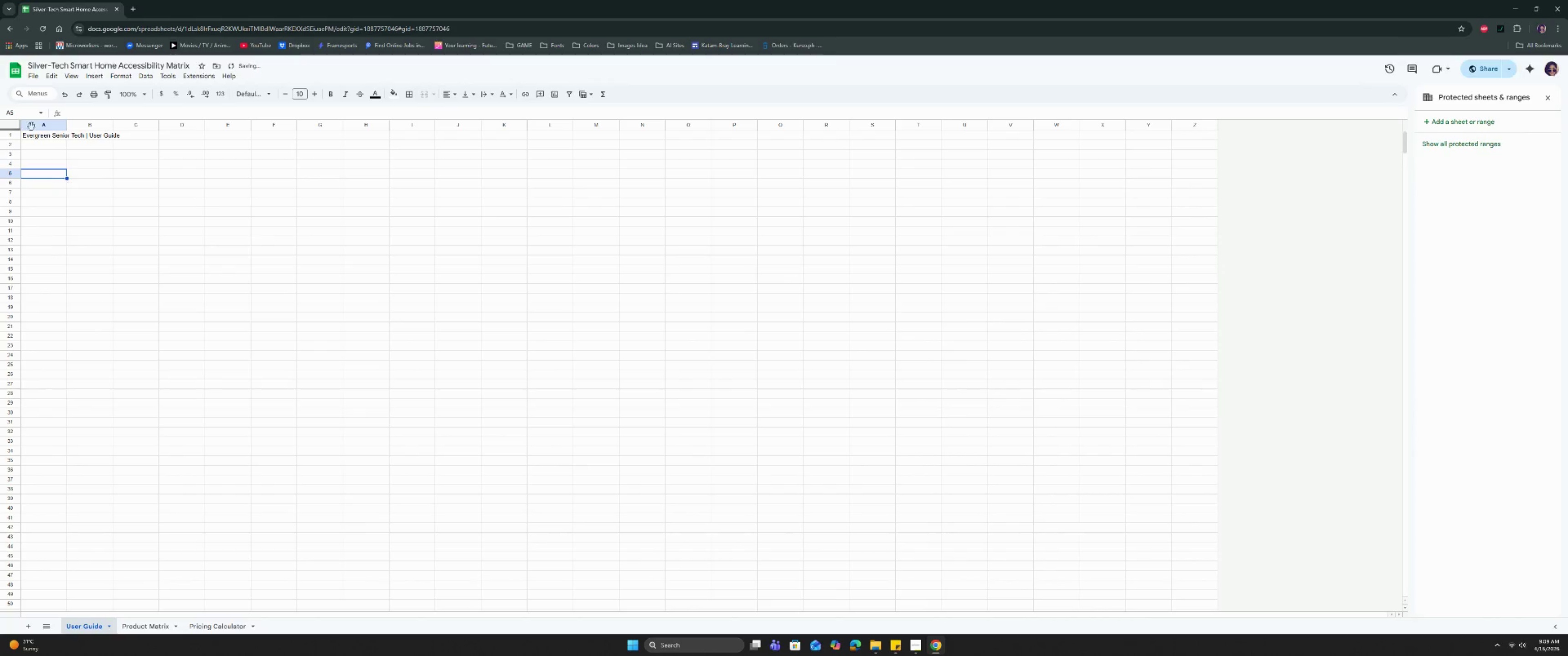 
left_click_drag(start_coordinate=[41, 134], to_coordinate=[86, 131])
 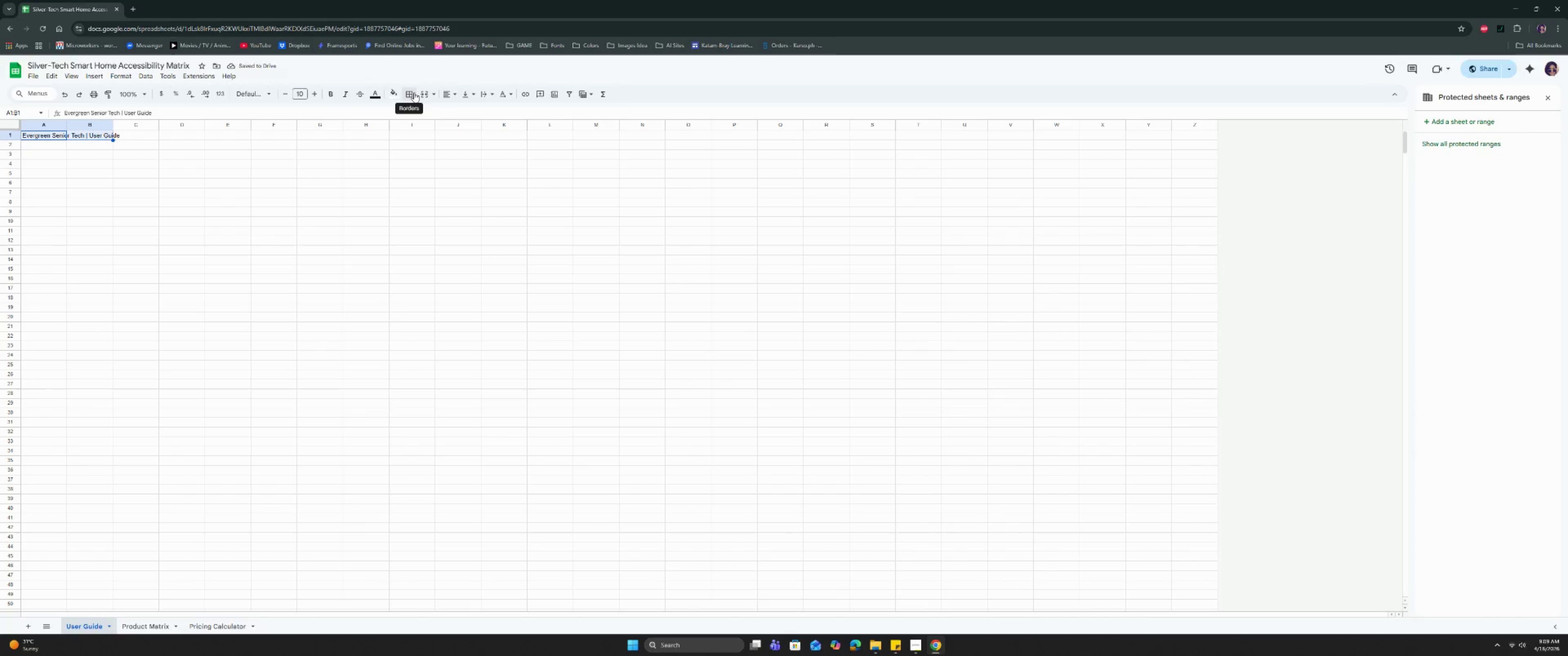 
left_click([426, 93])
 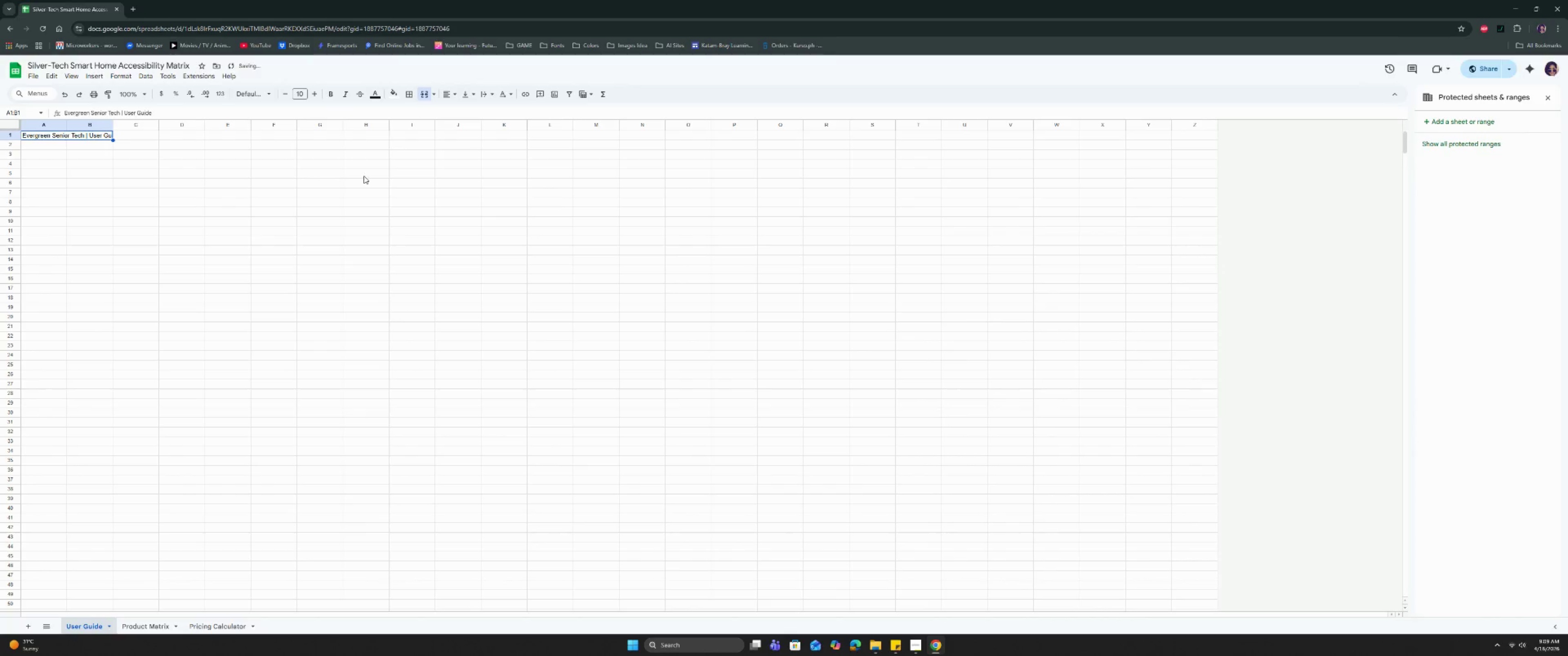 
double_click([347, 197])
 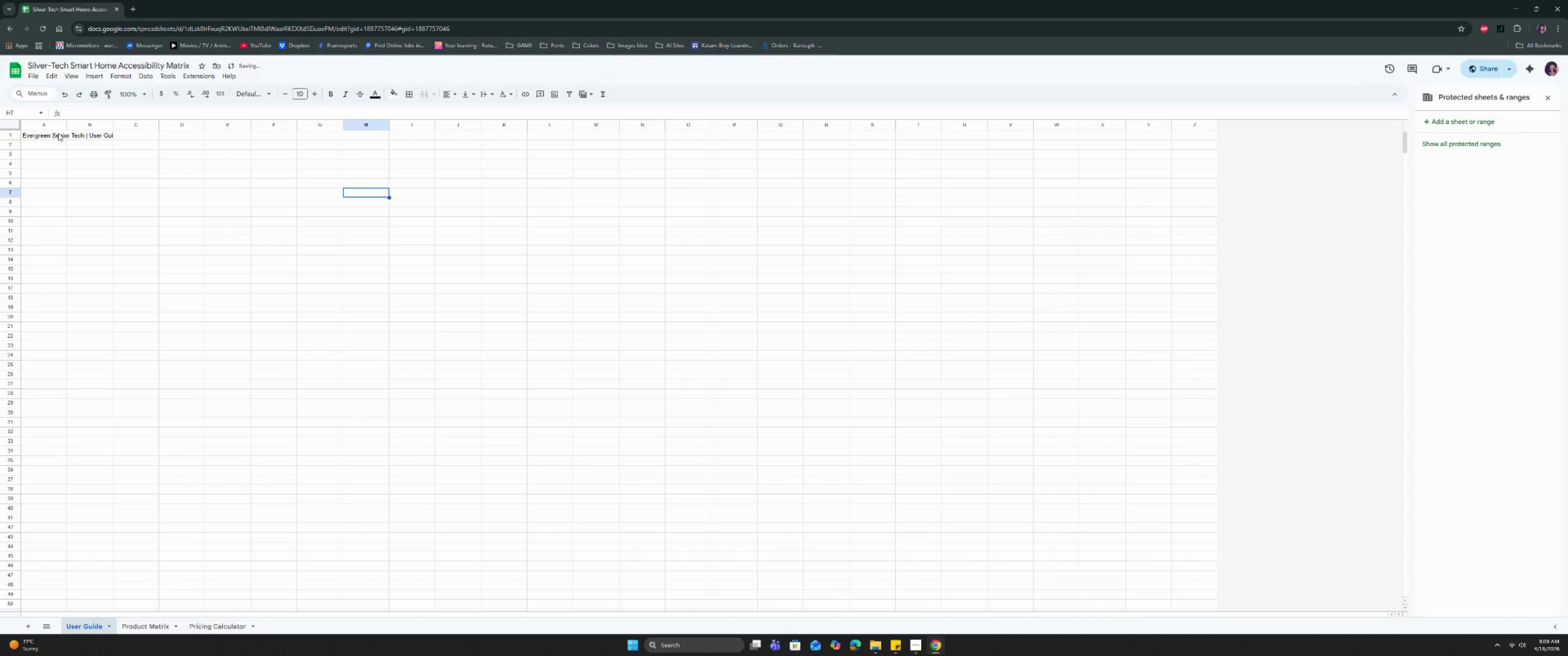 
left_click([48, 134])
 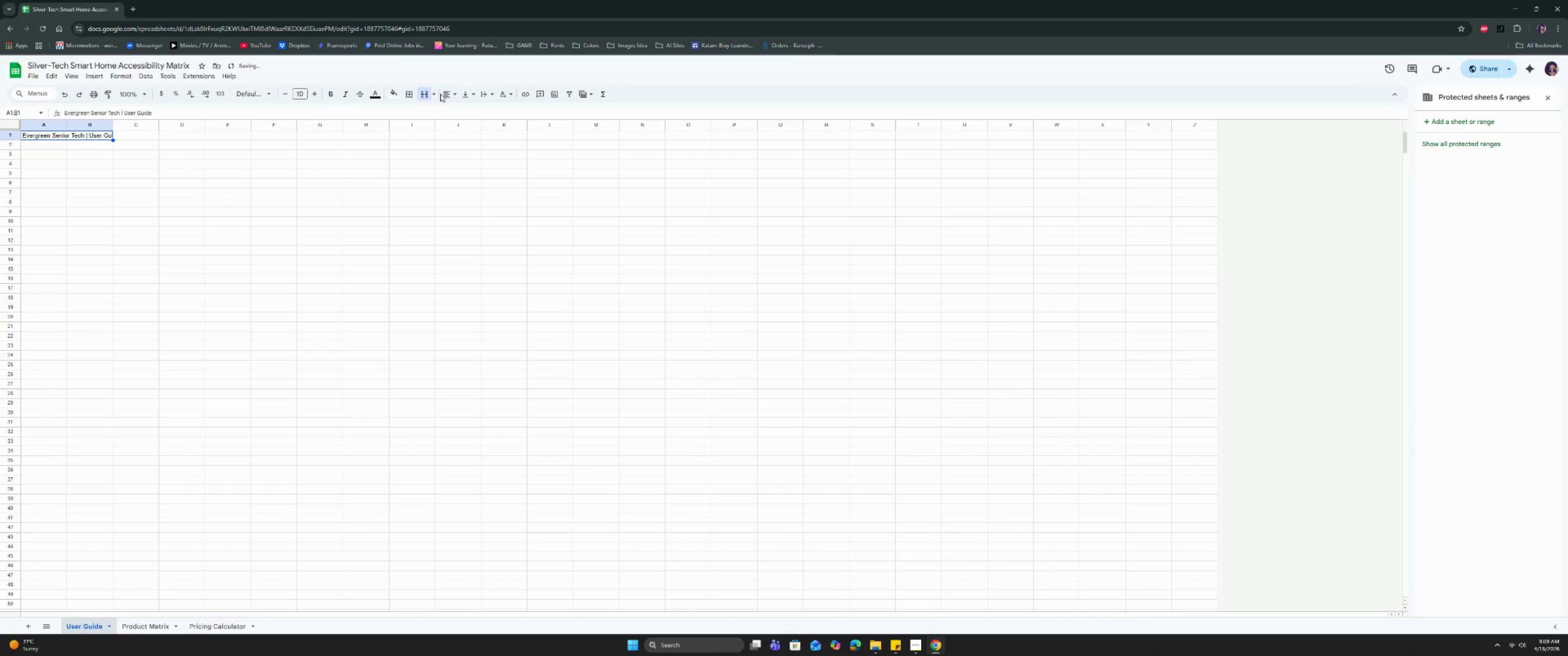 
left_click([448, 90])
 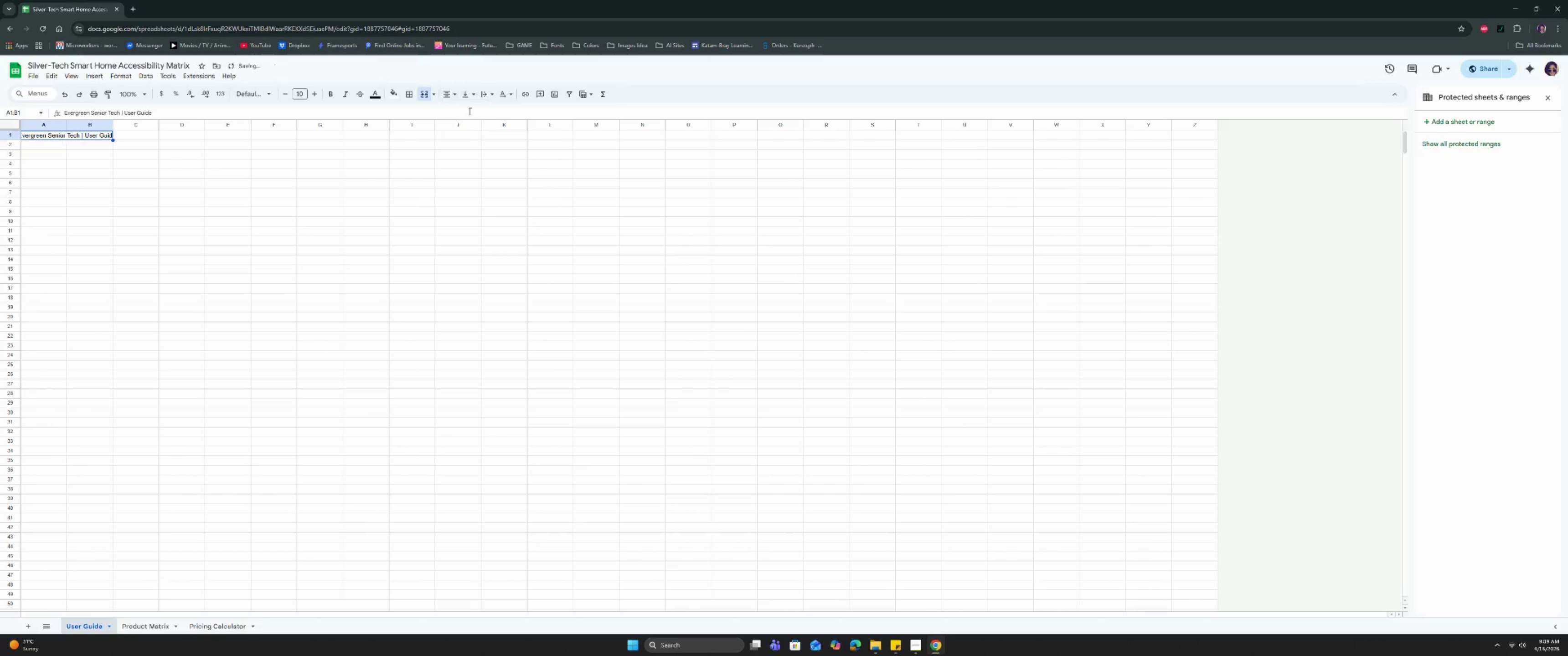 
double_click([470, 97])
 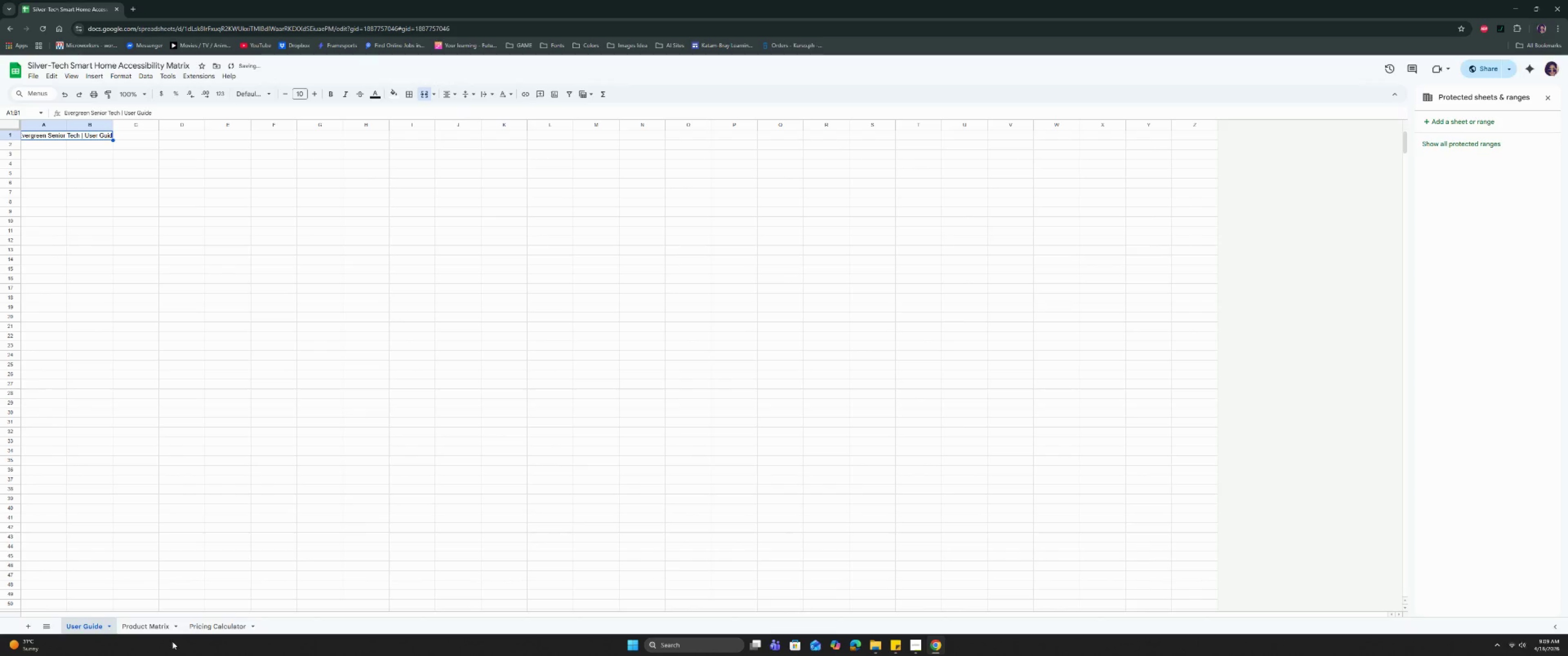 
left_click([145, 633])
 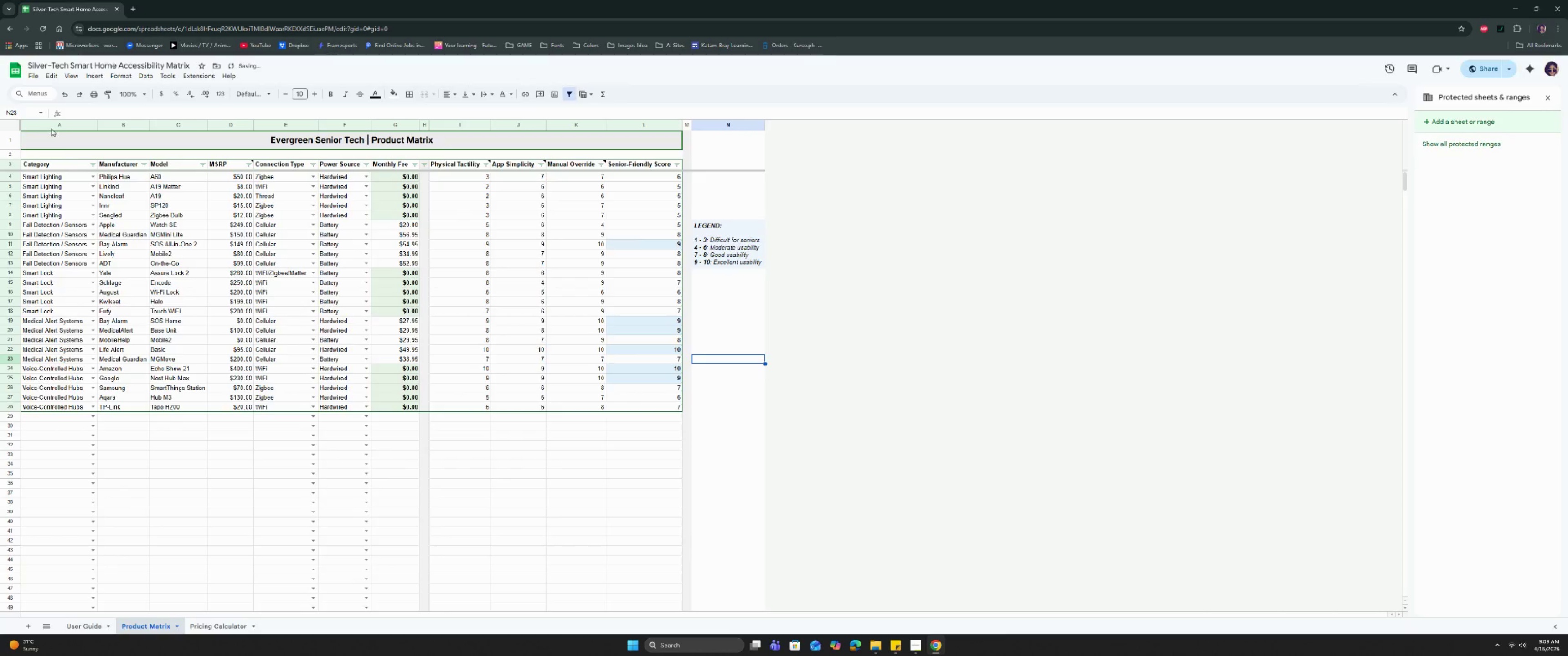 
left_click_drag(start_coordinate=[51, 125], to_coordinate=[732, 152])
 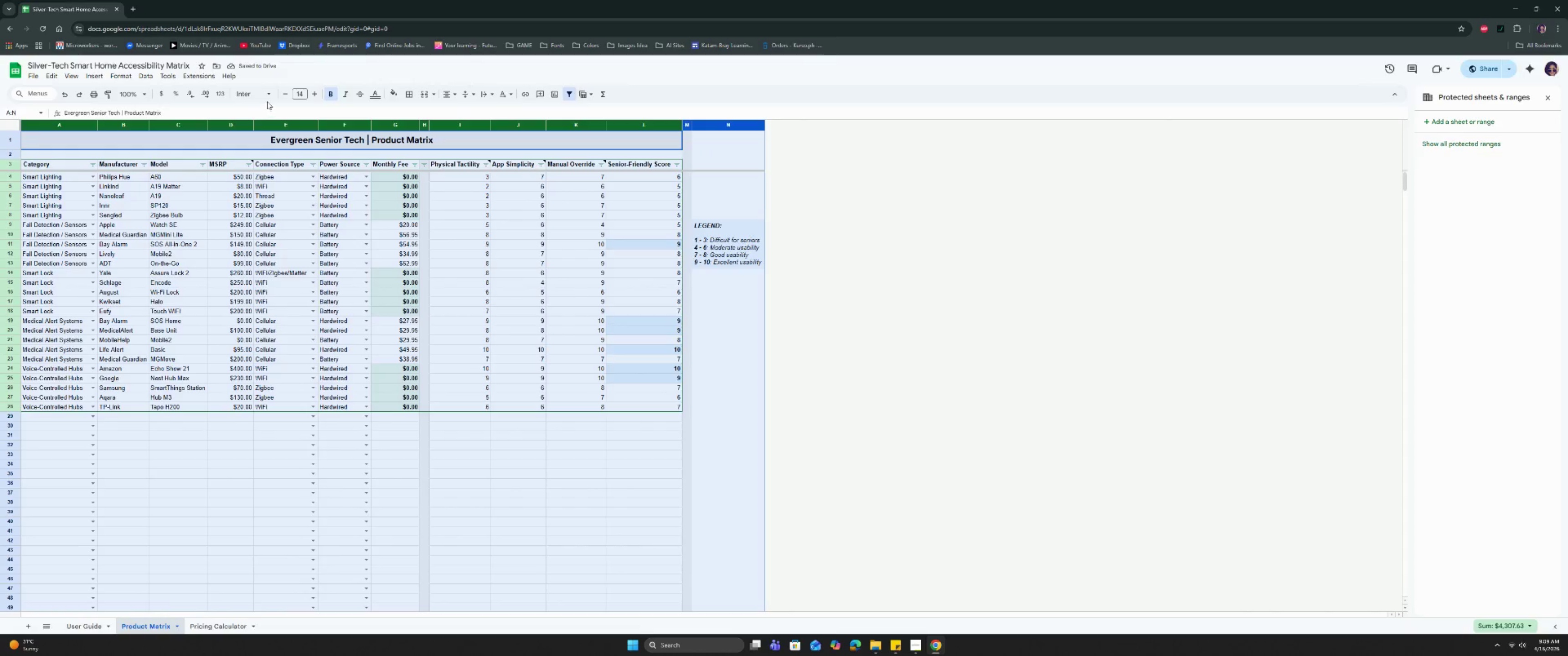 
left_click([264, 96])
 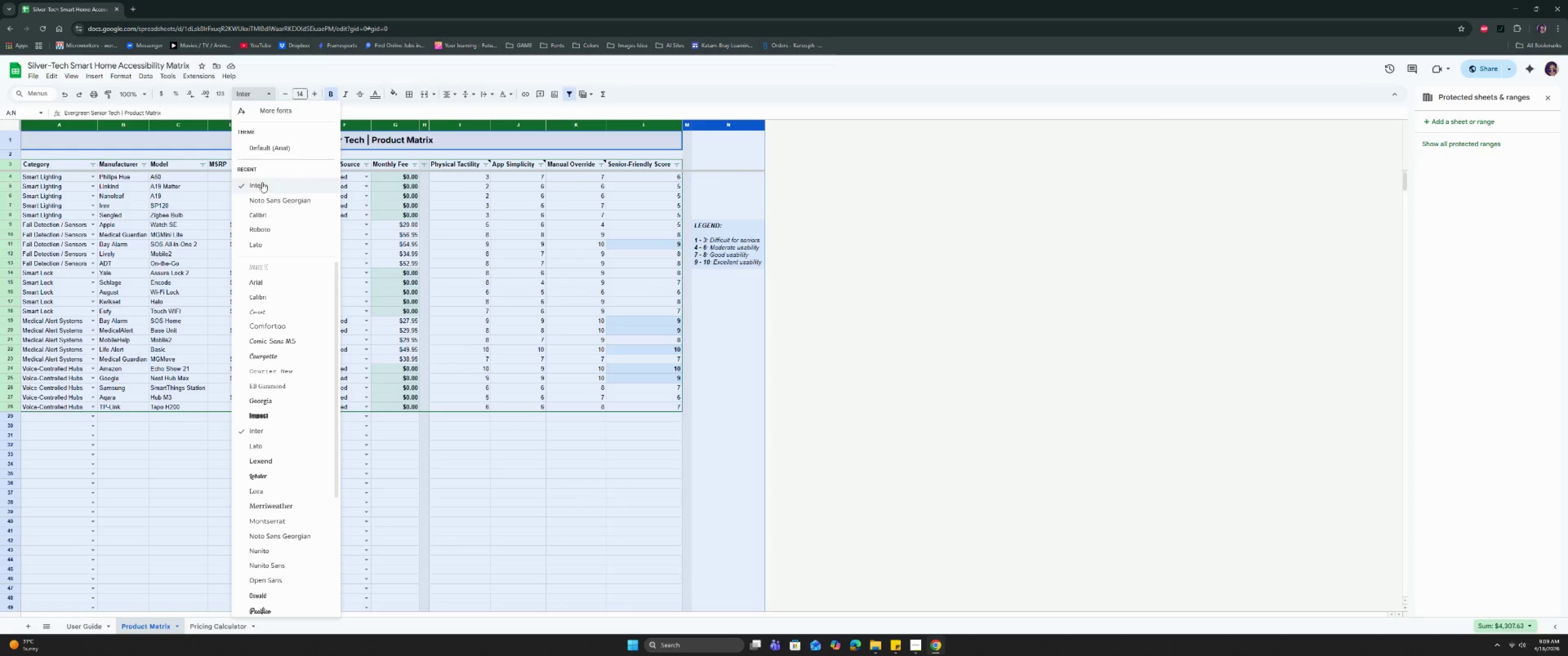 
left_click([261, 188])
 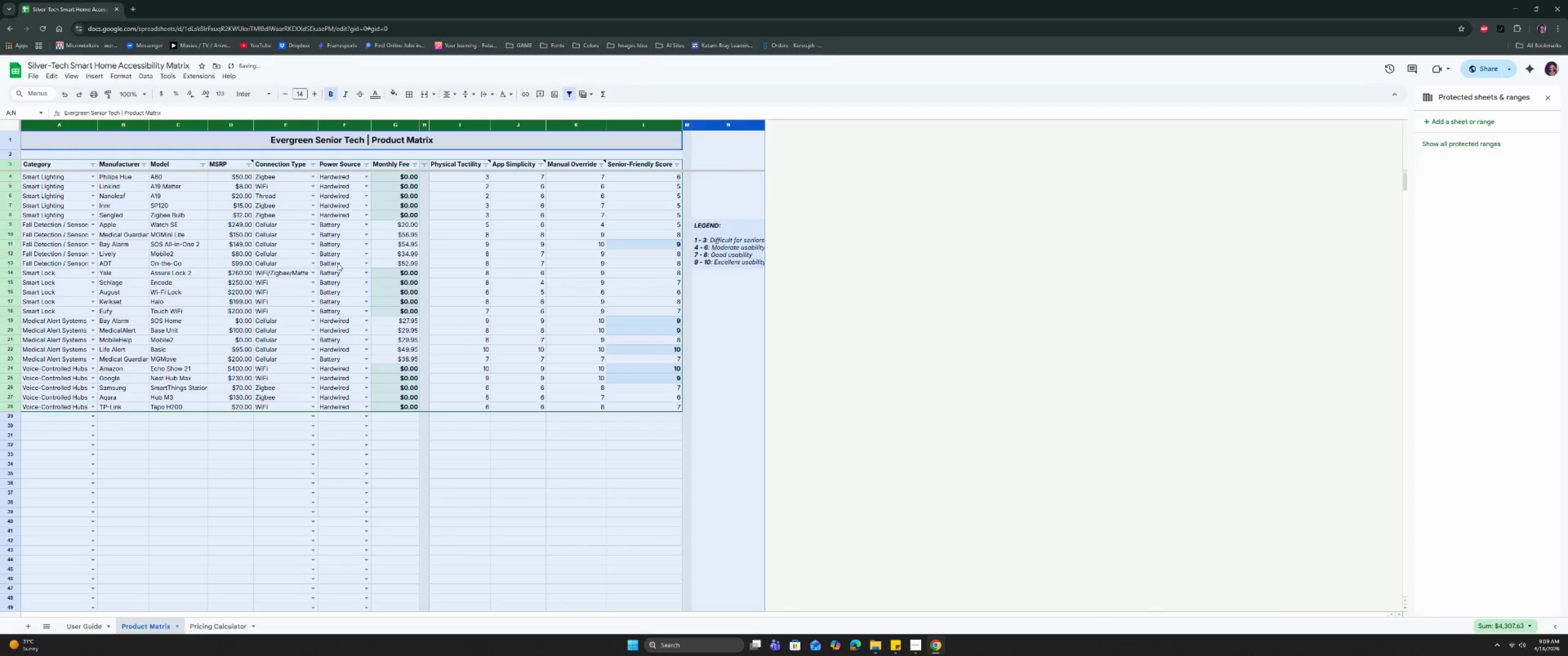 
left_click([495, 317])
 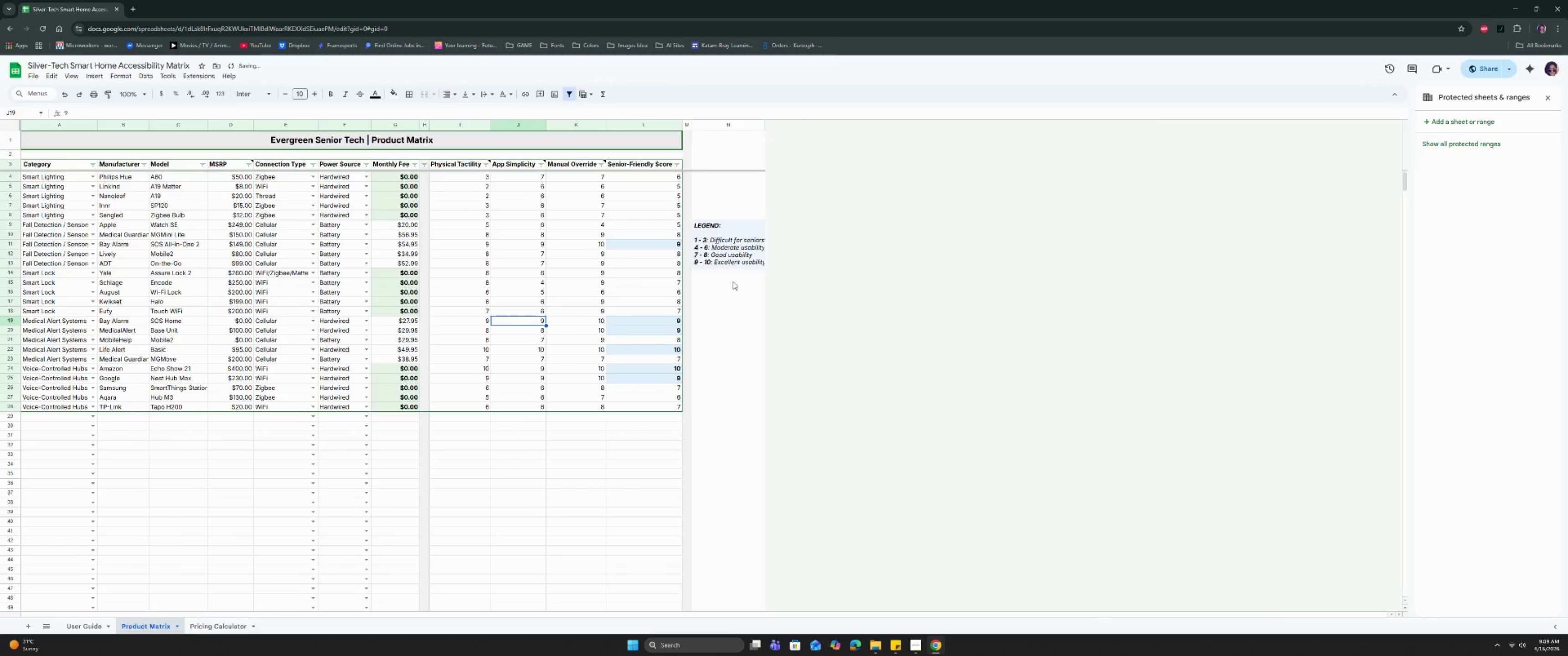 
left_click([744, 265])
 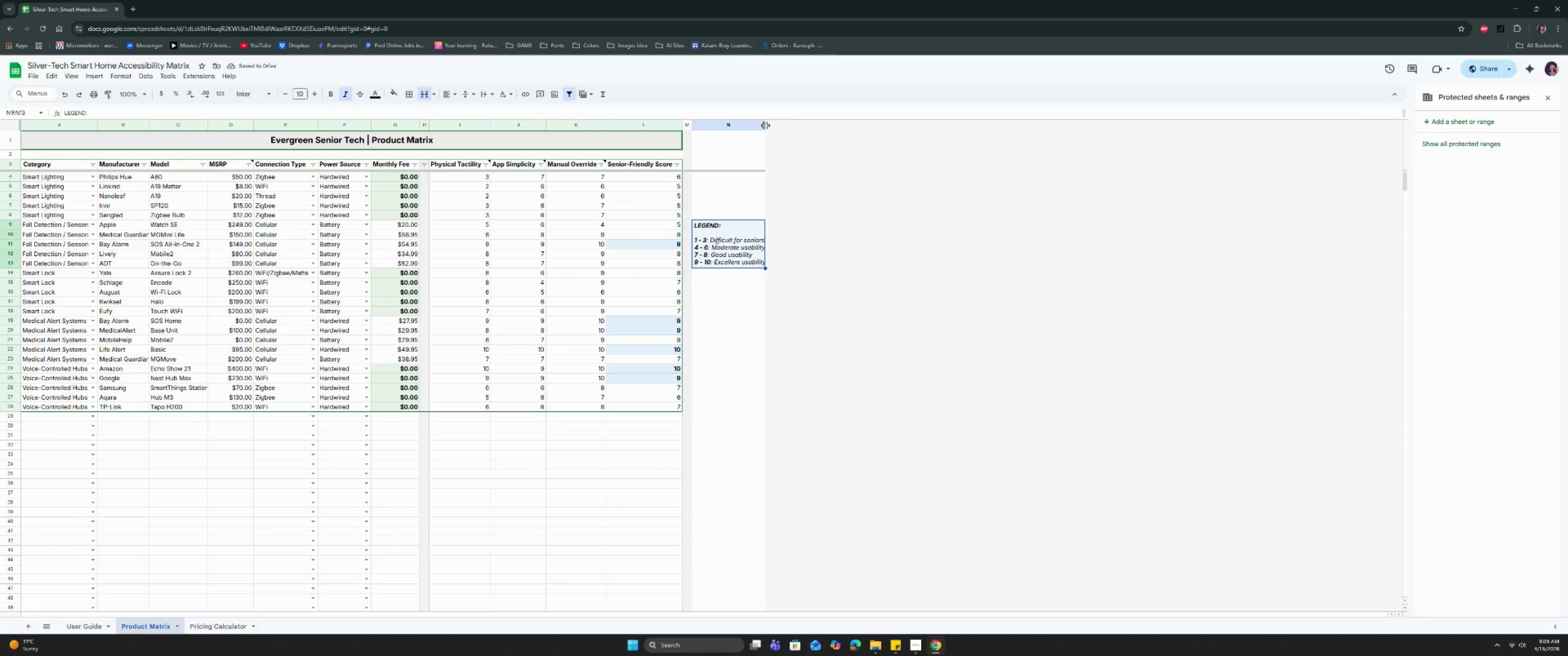 
left_click([371, 98])
 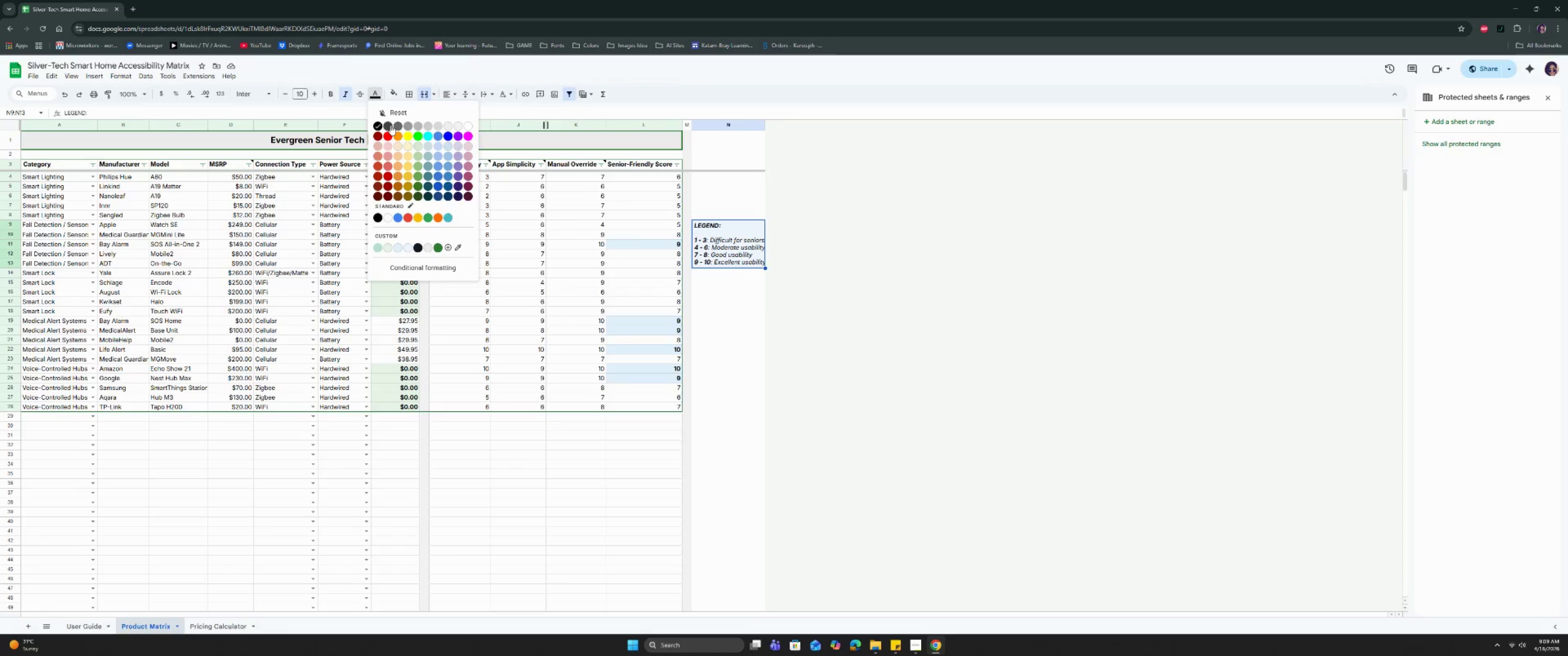 
left_click([387, 125])
 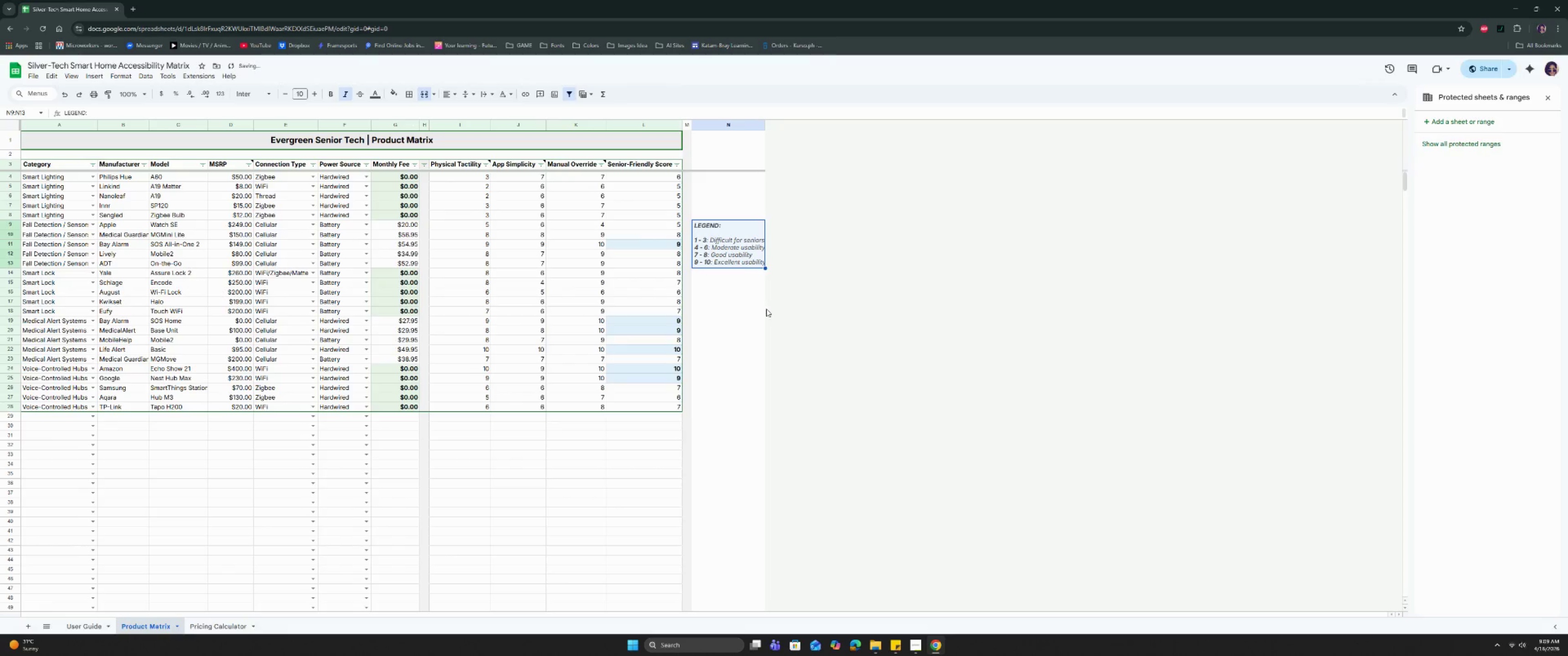 
left_click([785, 318])
 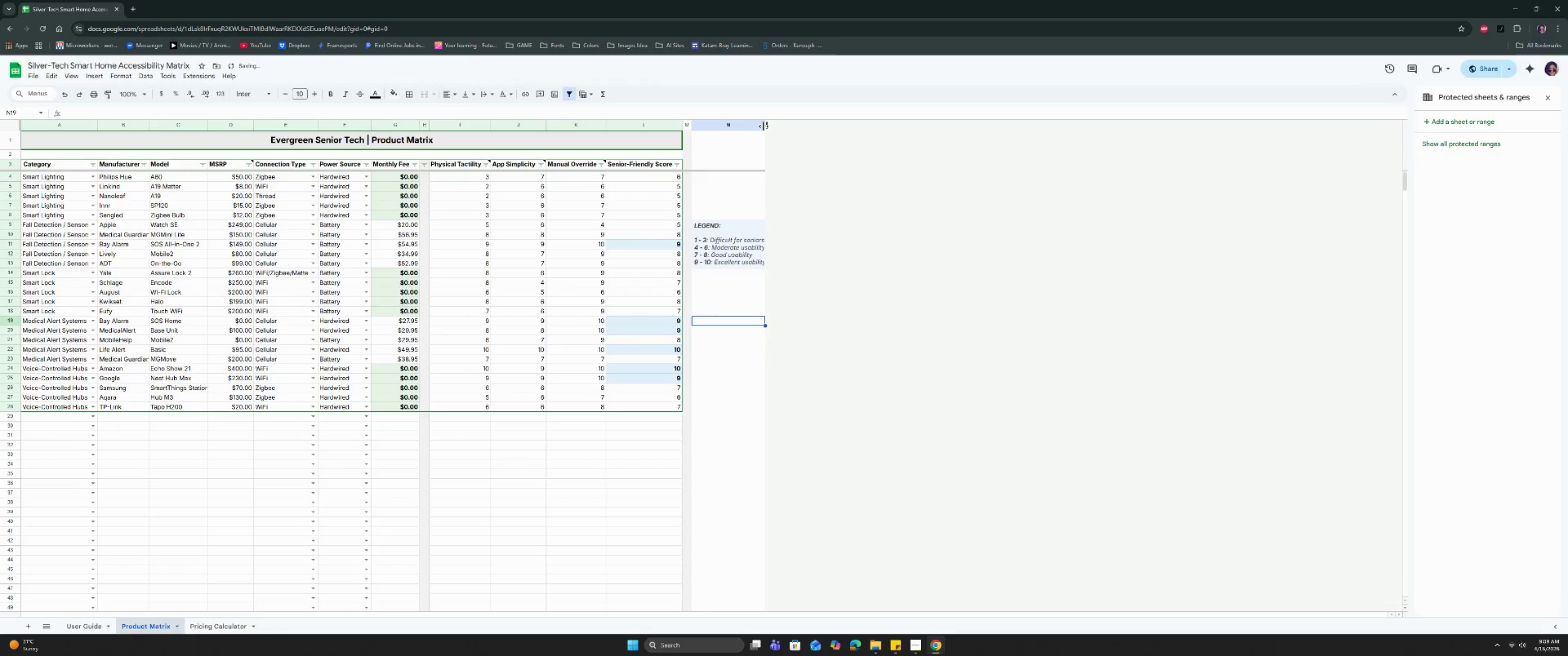 
left_click_drag(start_coordinate=[765, 126], to_coordinate=[772, 128])
 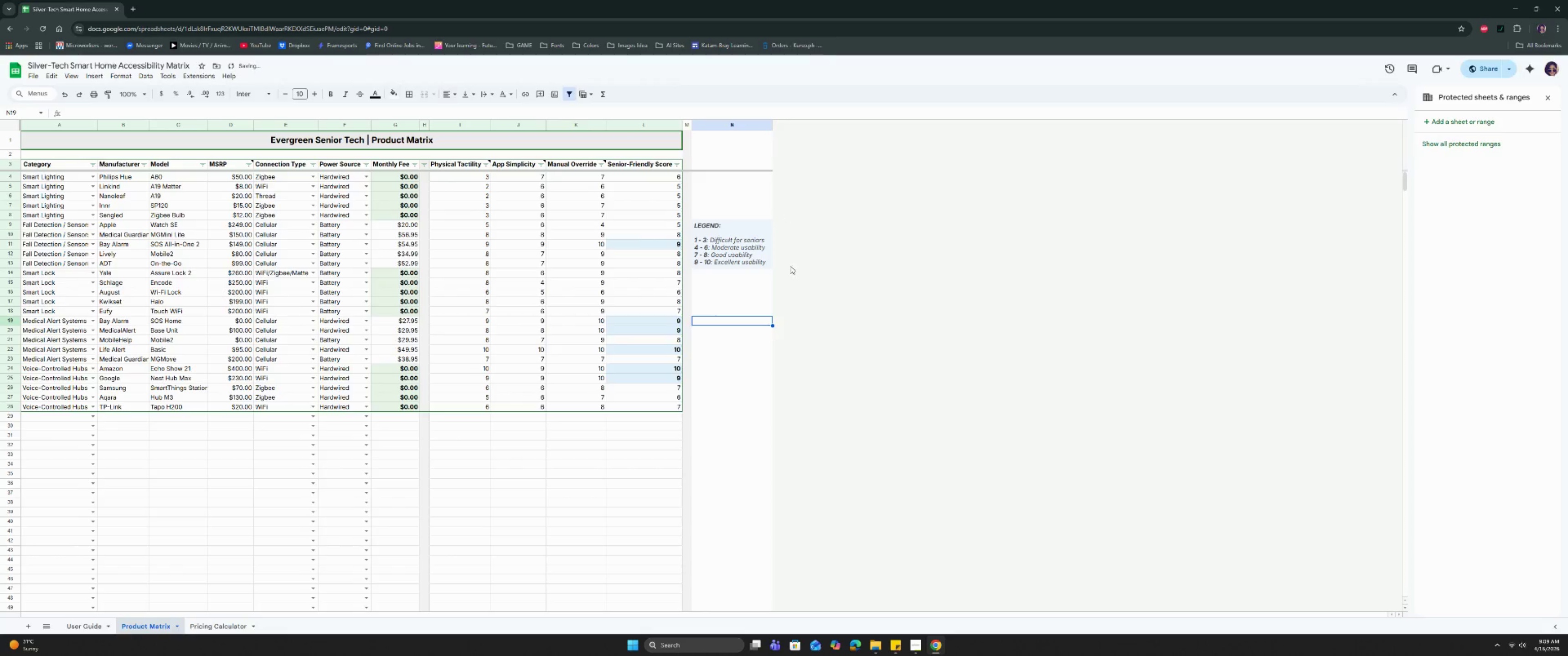 
left_click([791, 297])
 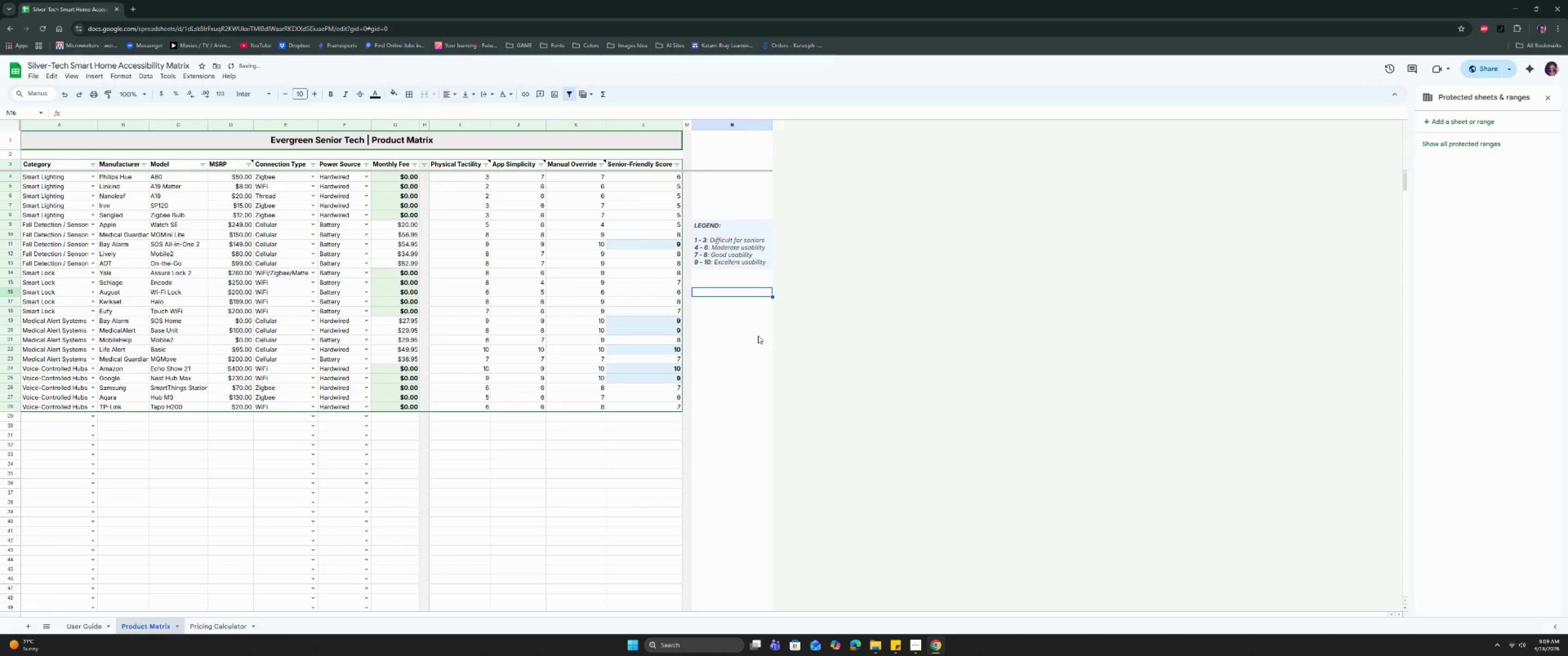 
left_click([757, 343])
 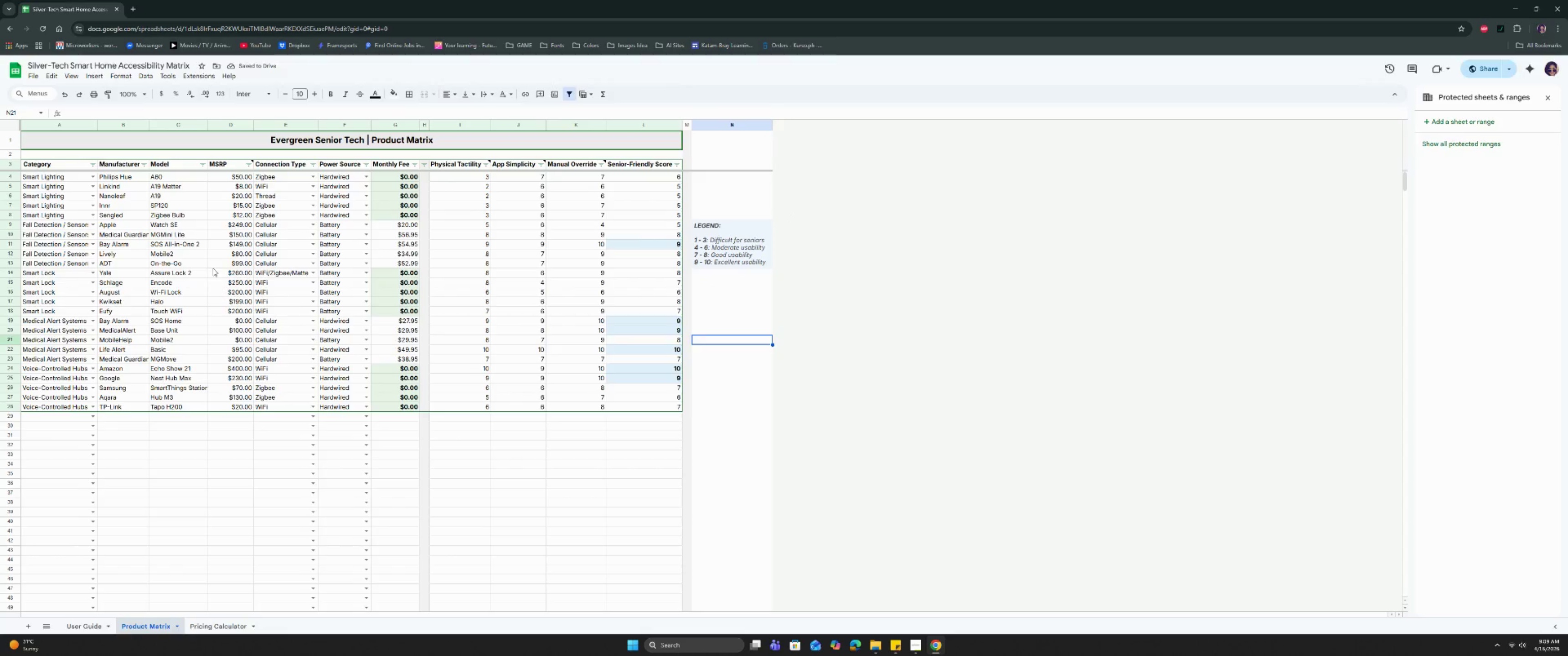 
left_click([213, 247])
 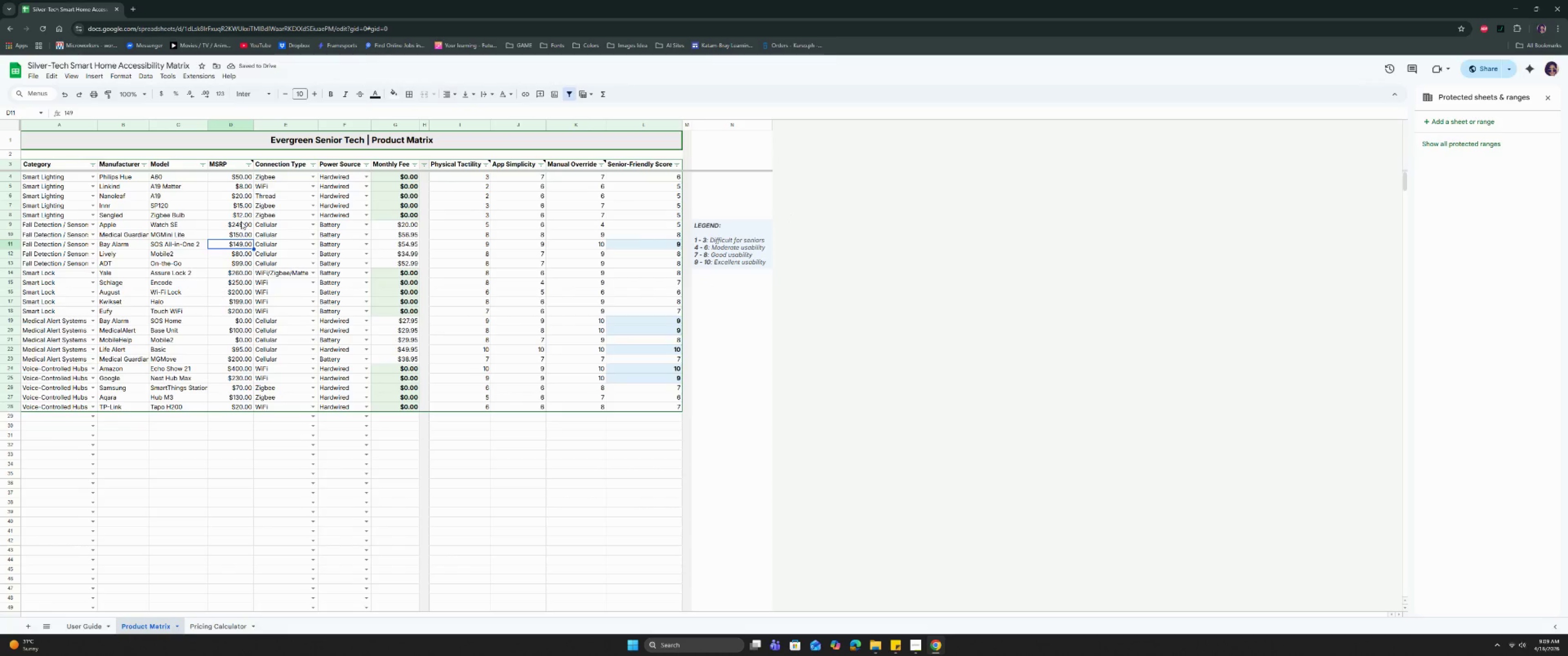 
left_click([249, 201])
 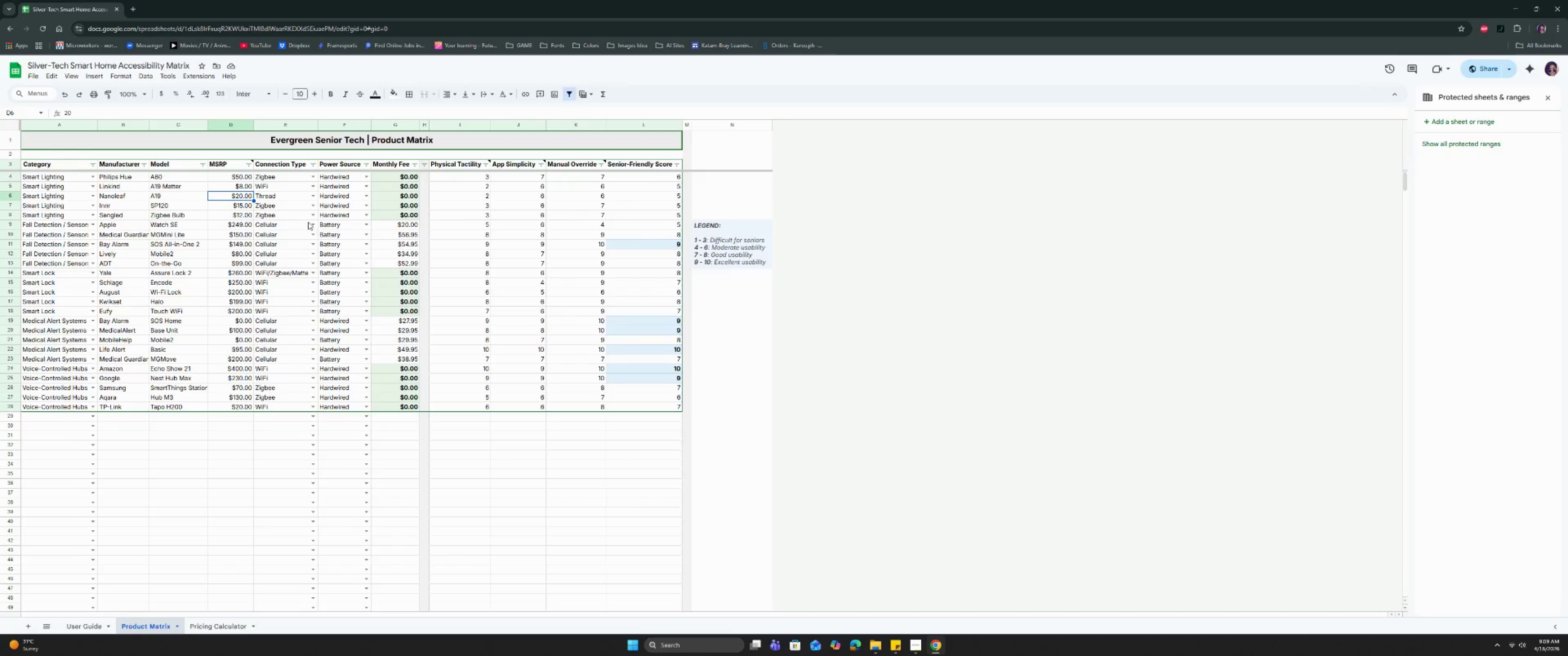 
left_click([392, 246])
 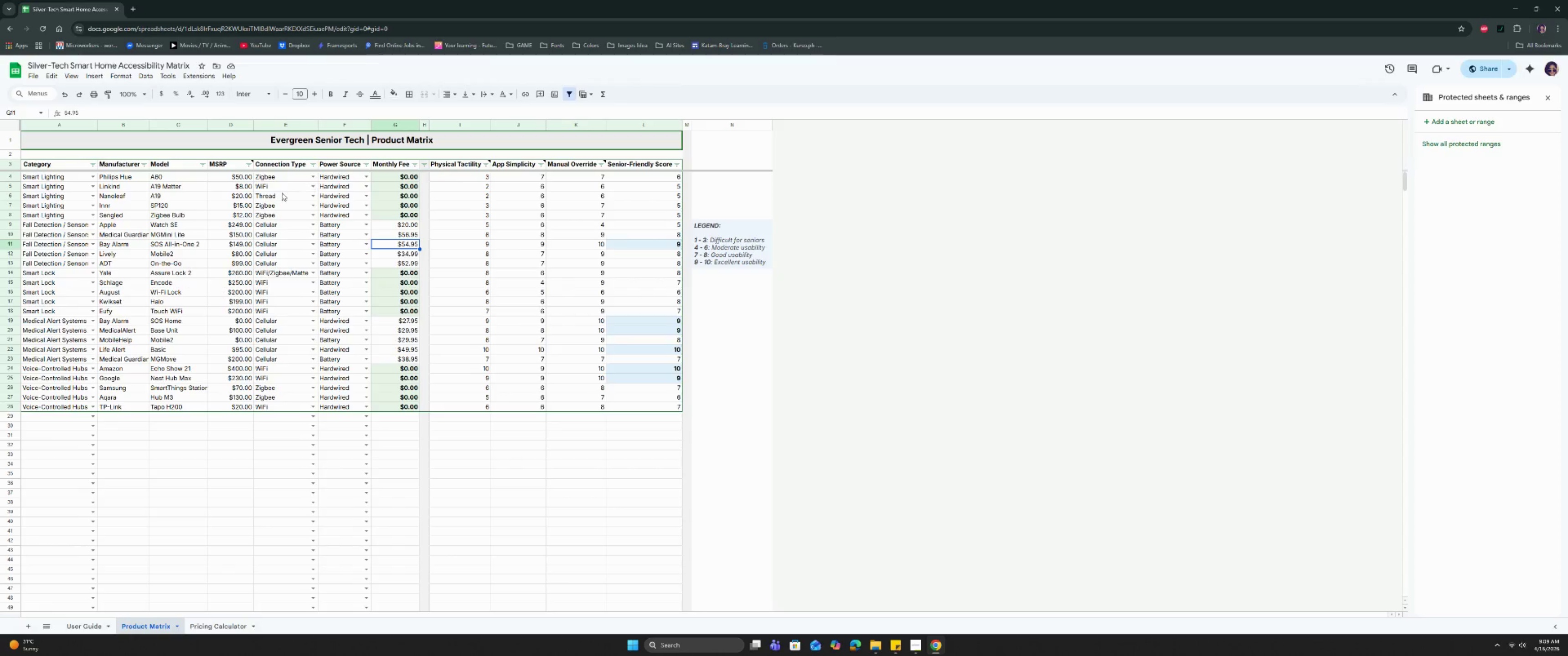 
left_click_drag(start_coordinate=[98, 126], to_coordinate=[106, 127])
 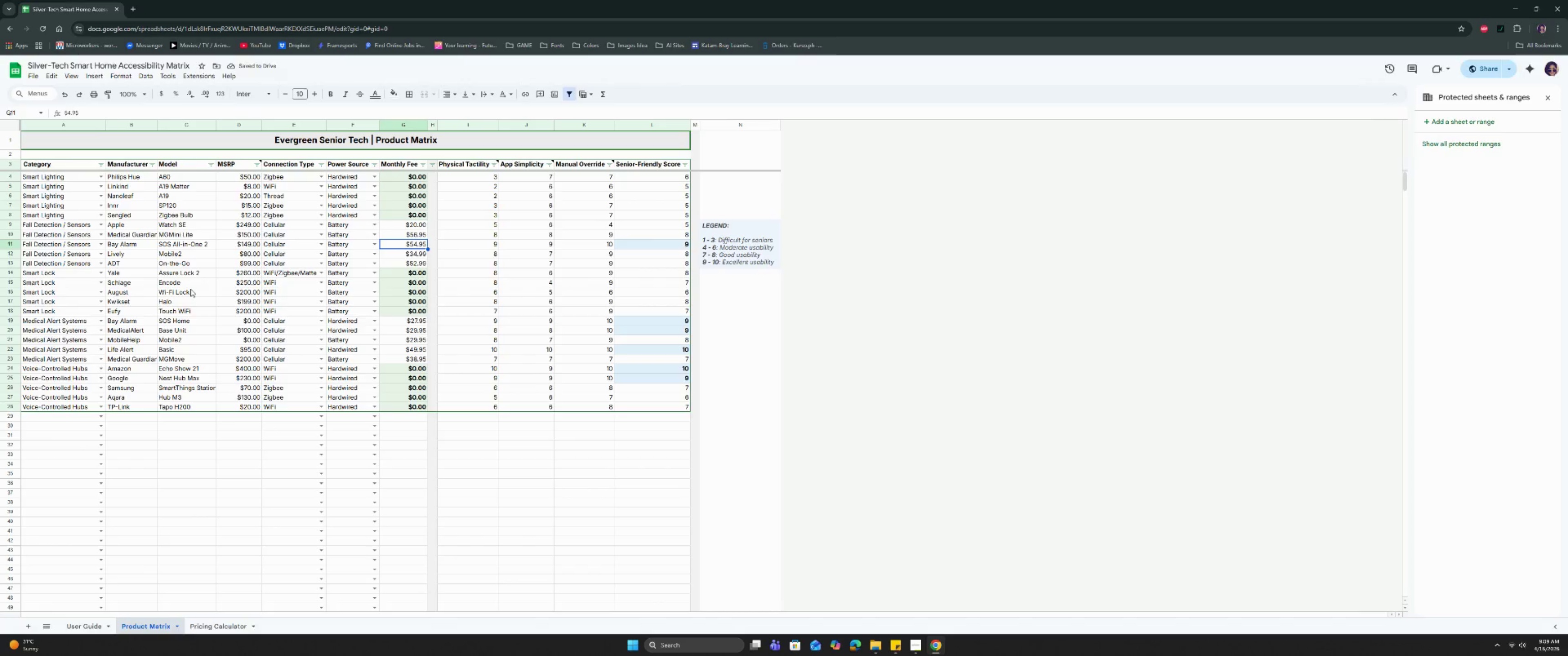 
wait(8.58)
 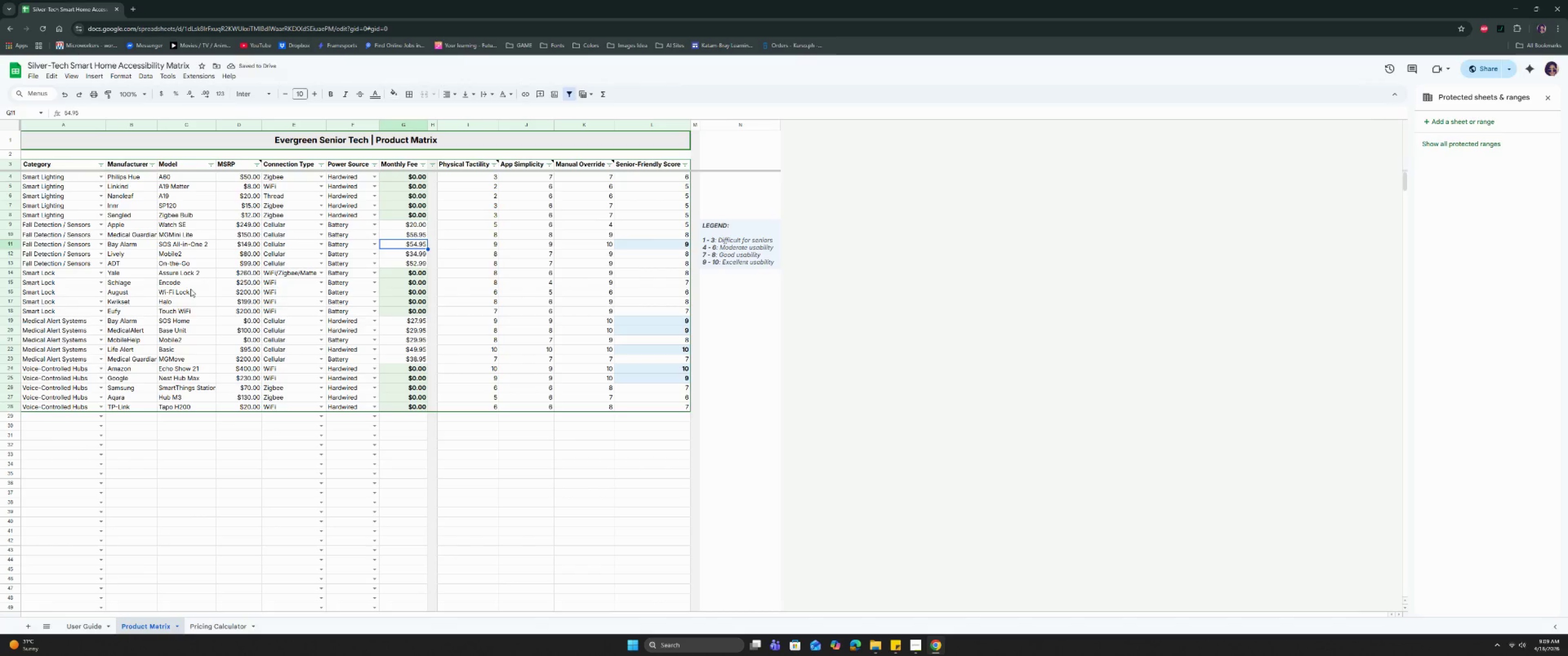 
left_click([225, 625])
 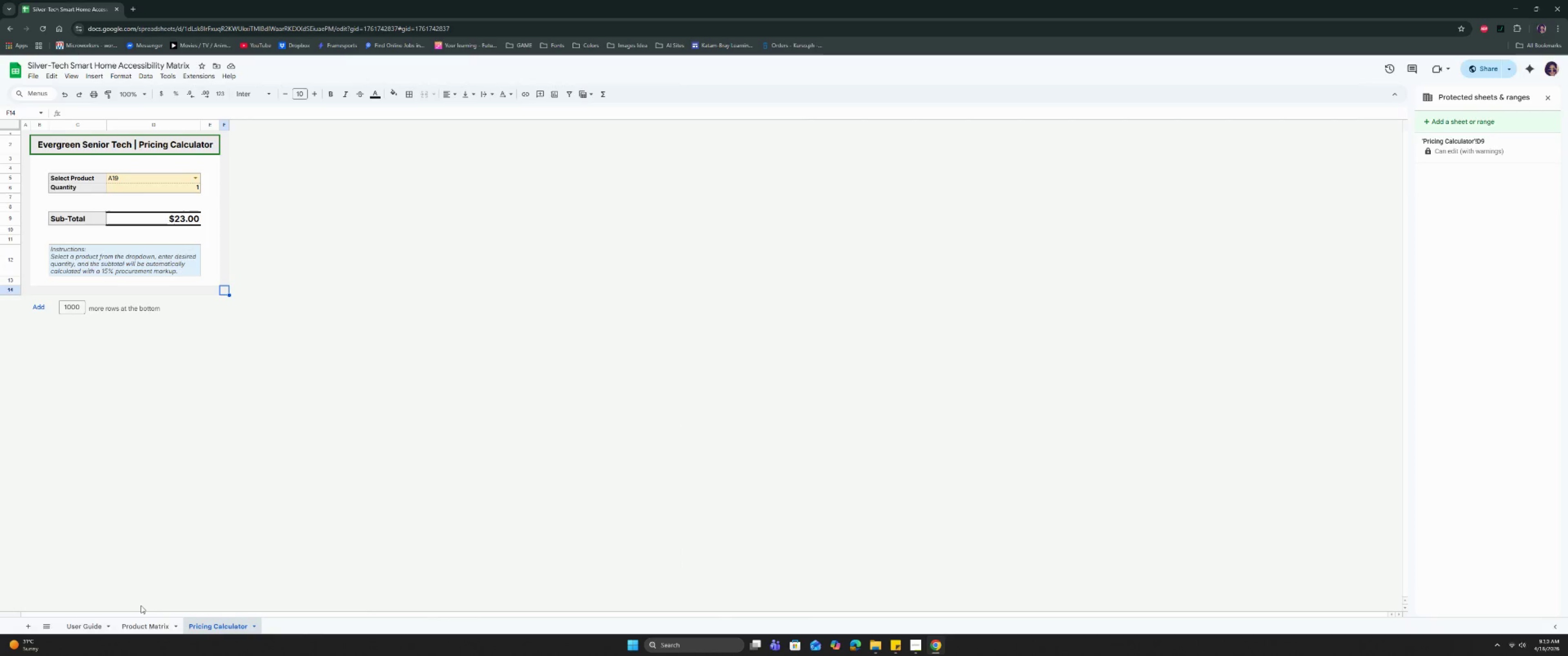 
left_click([153, 178])
 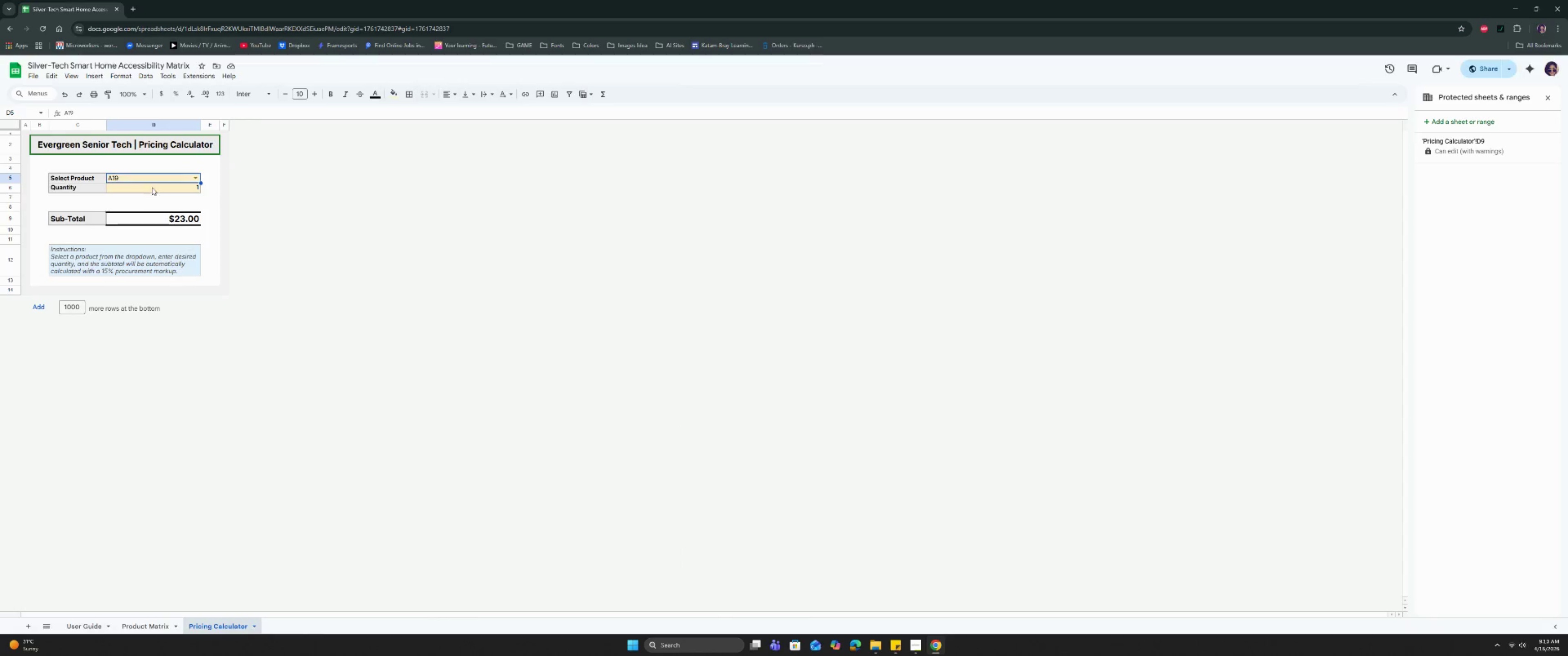 
left_click([151, 190])
 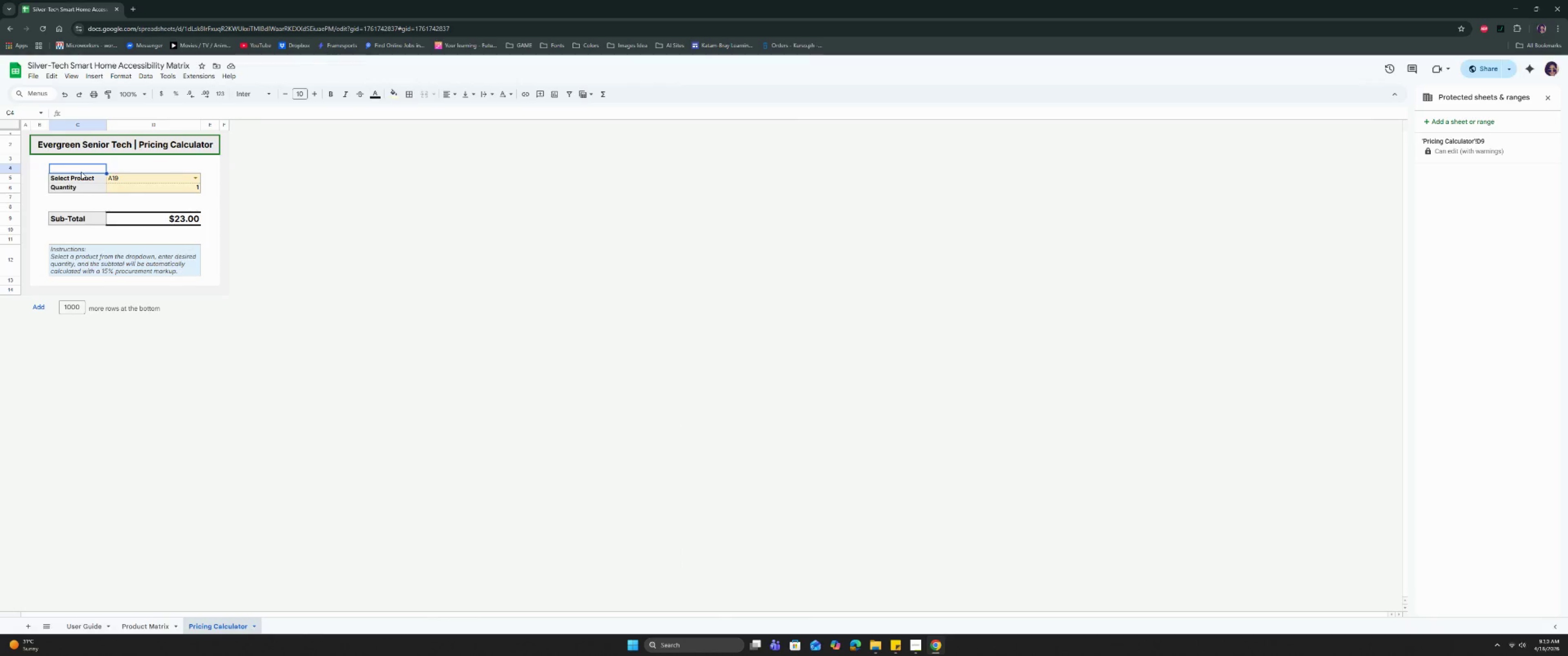 
double_click([76, 182])
 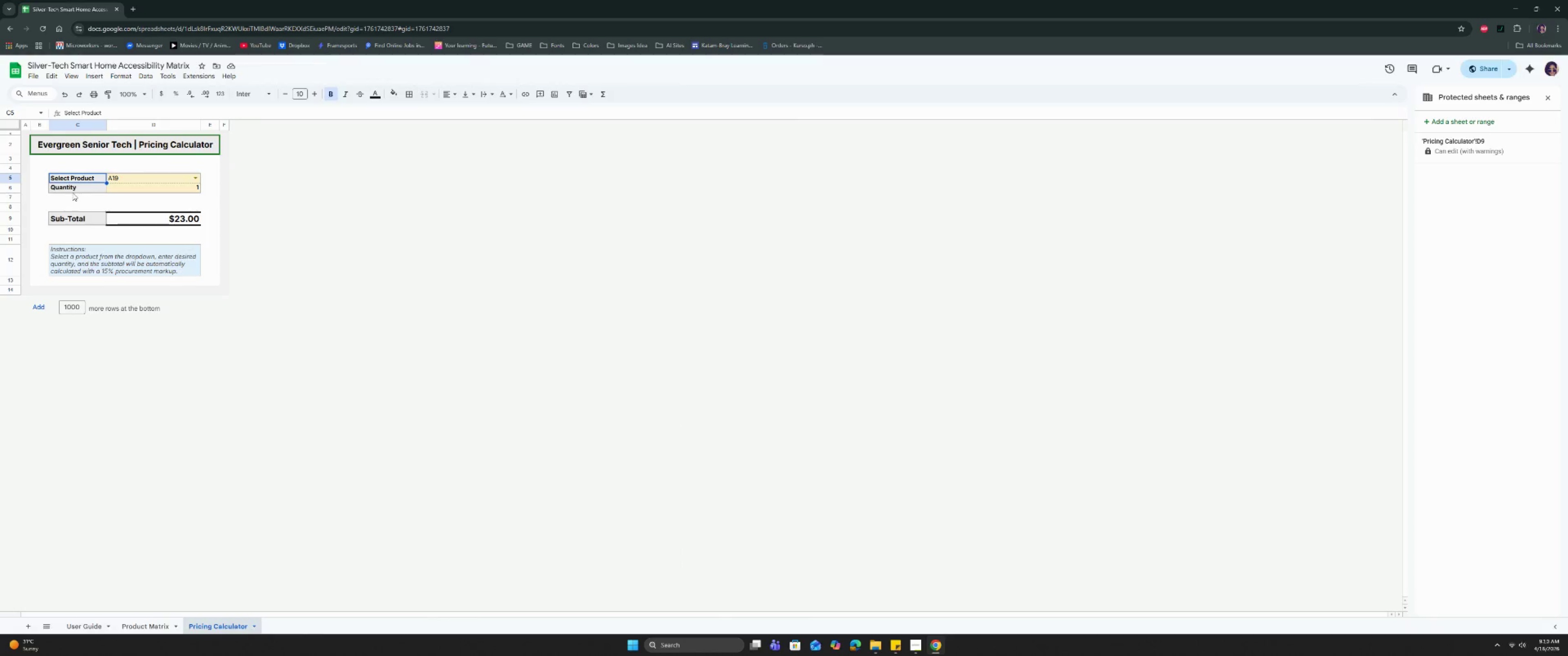 
triple_click([72, 193])
 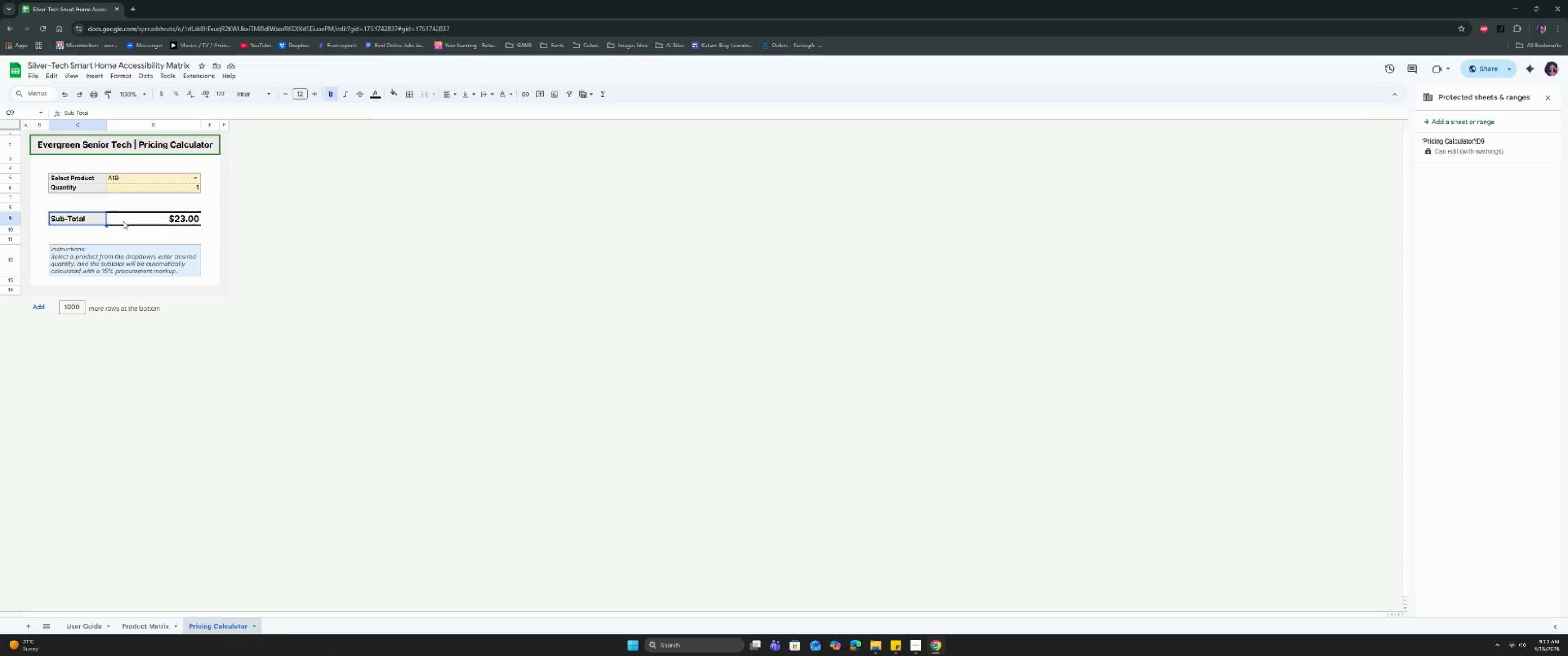 
double_click([140, 219])
 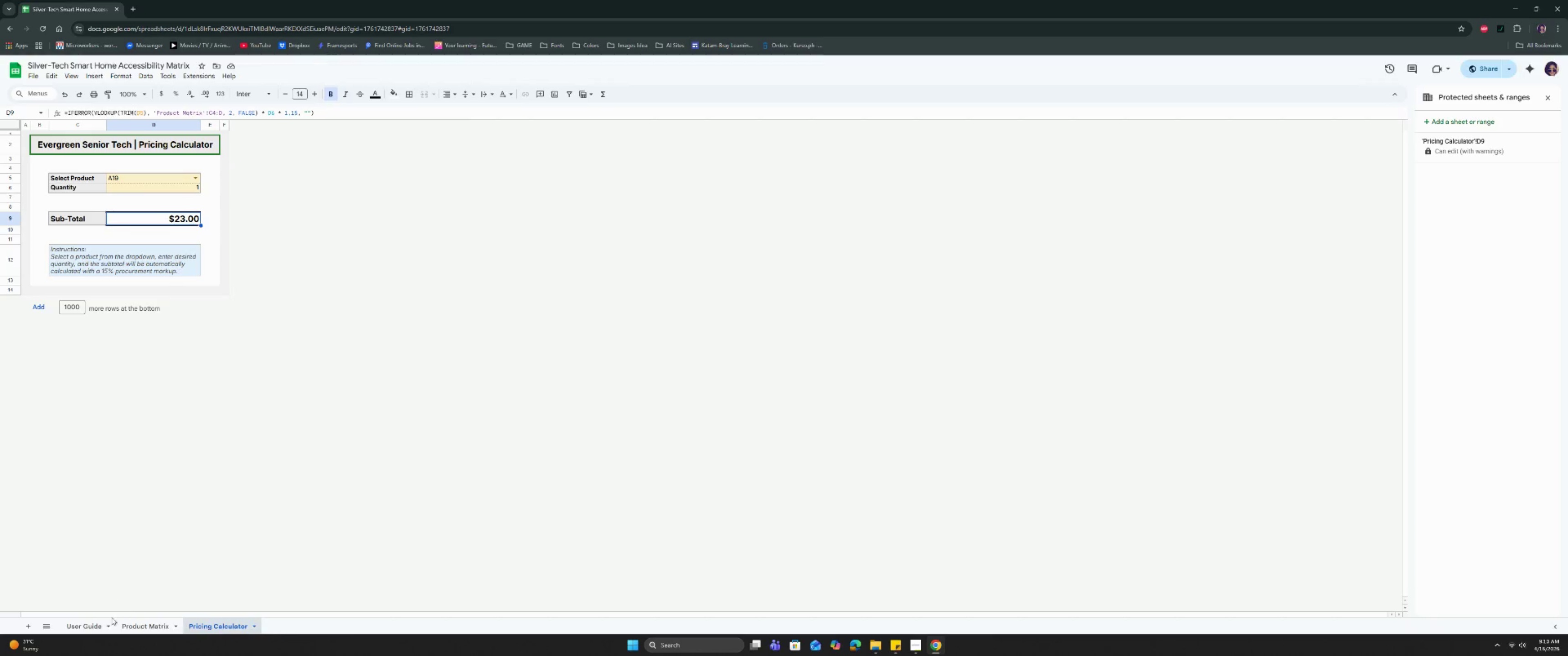 
left_click([101, 622])
 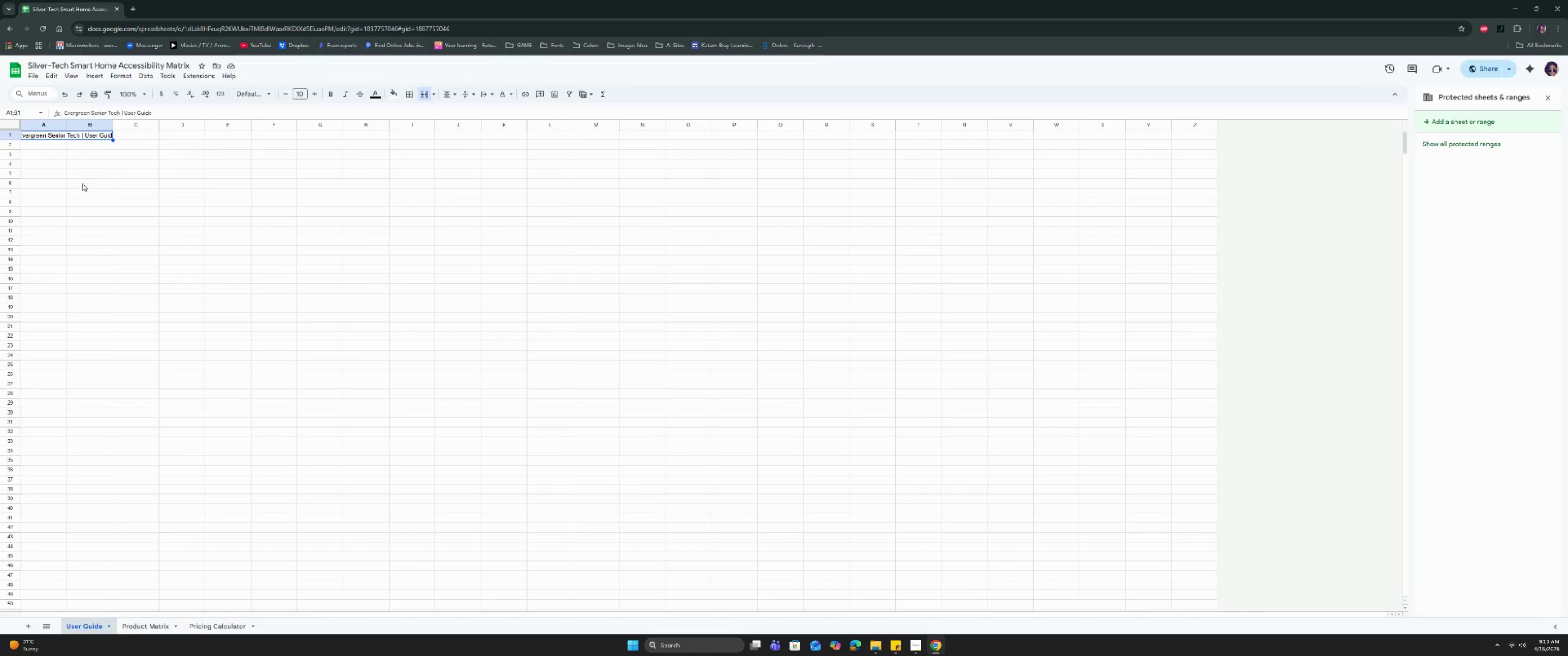 
double_click([51, 130])
 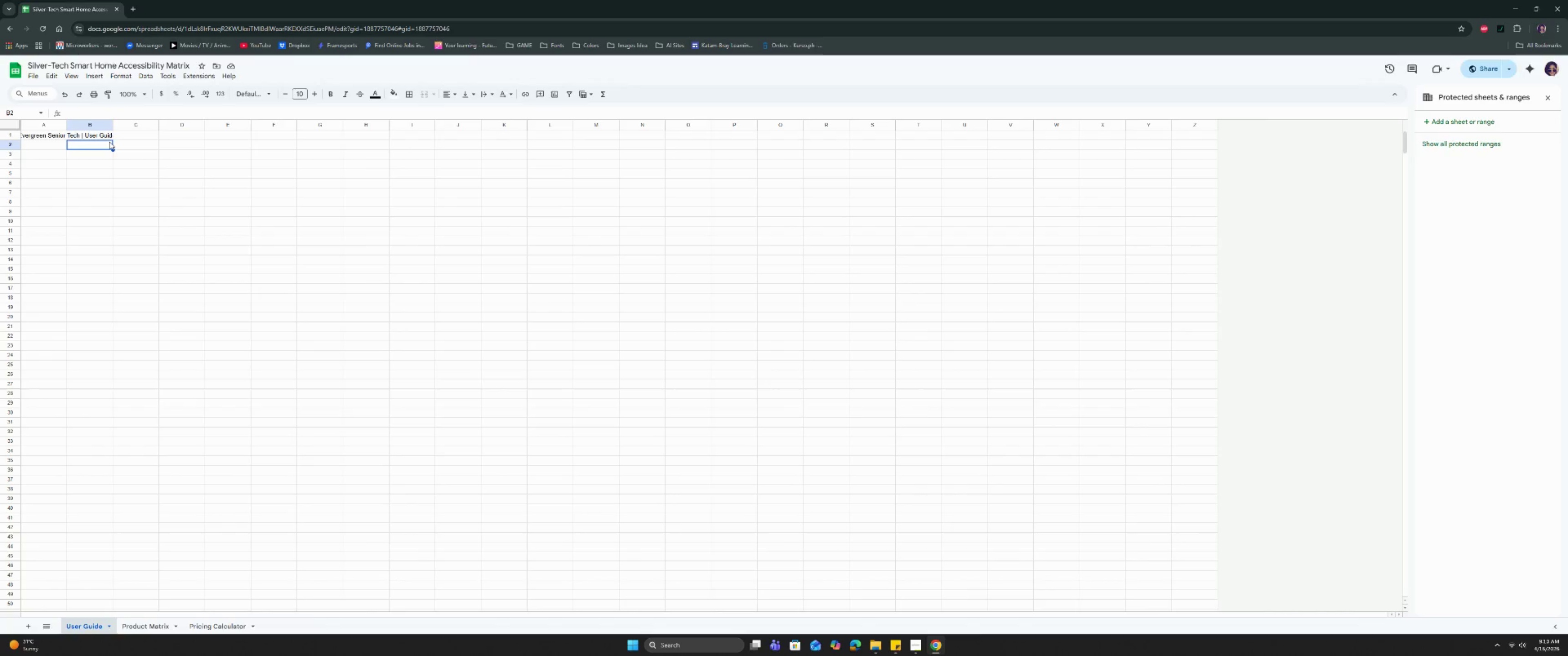 
double_click([91, 136])
 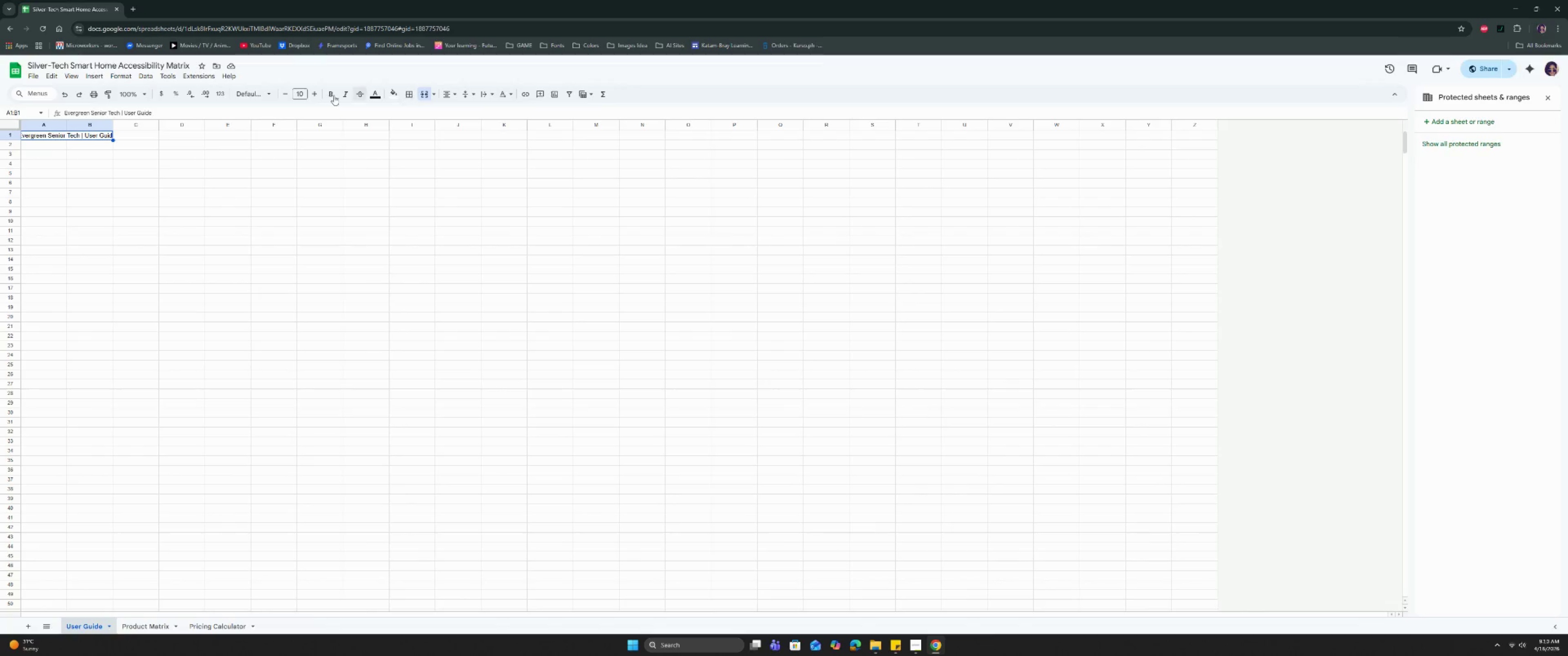 
left_click([269, 94])
 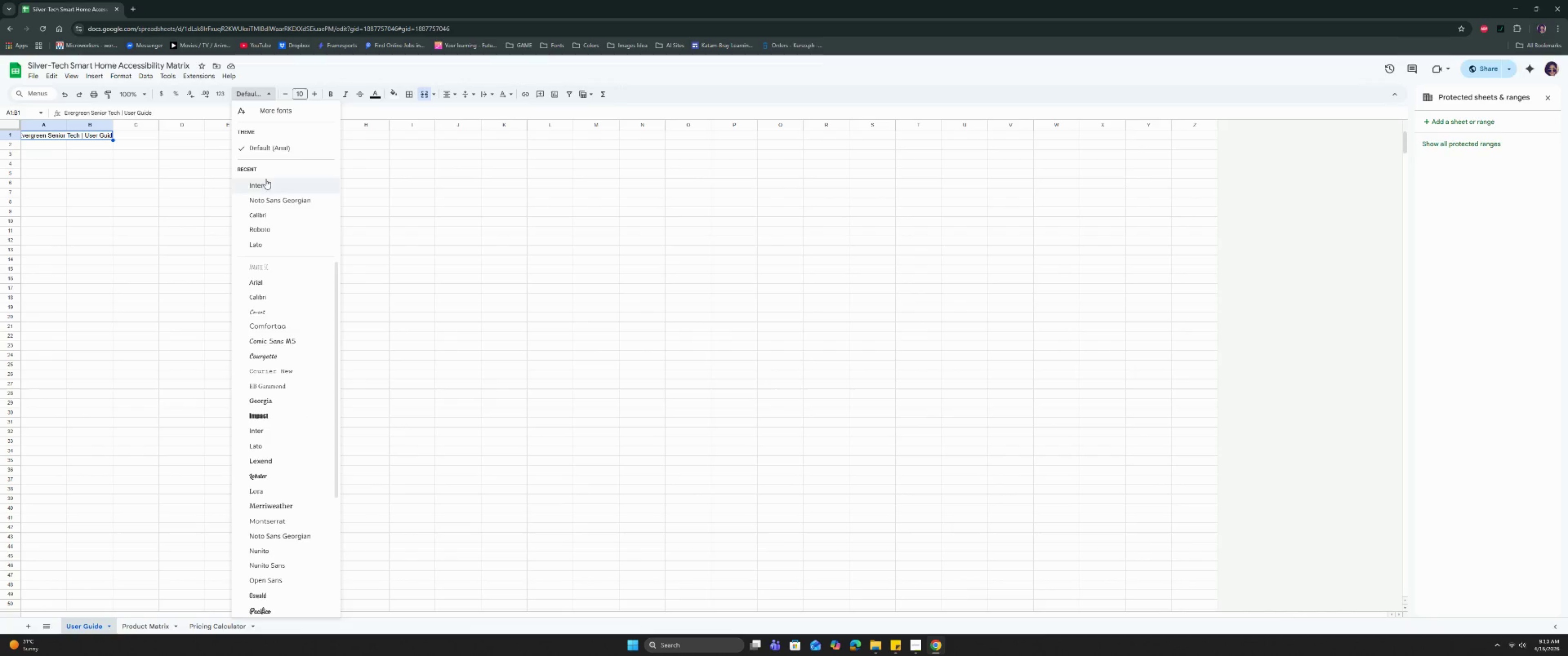 
left_click([266, 179])
 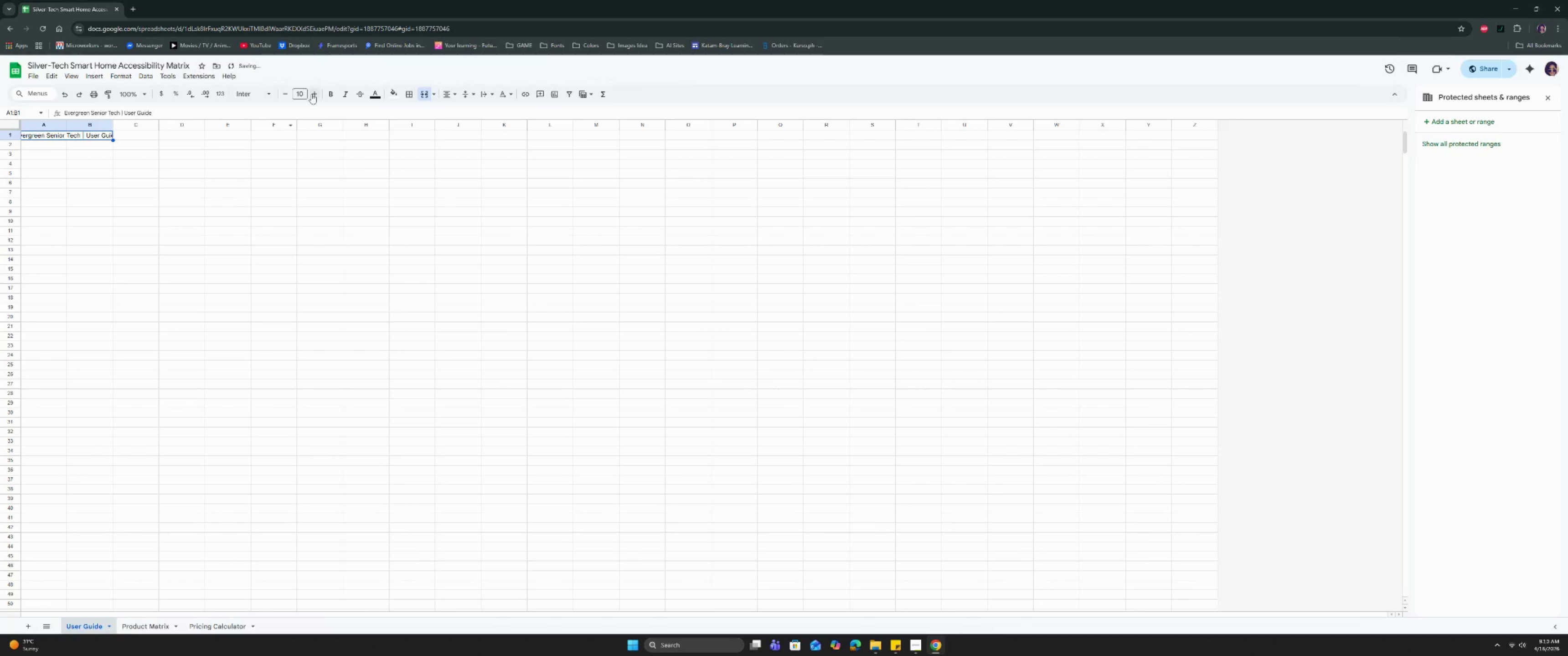 
left_click([299, 90])
 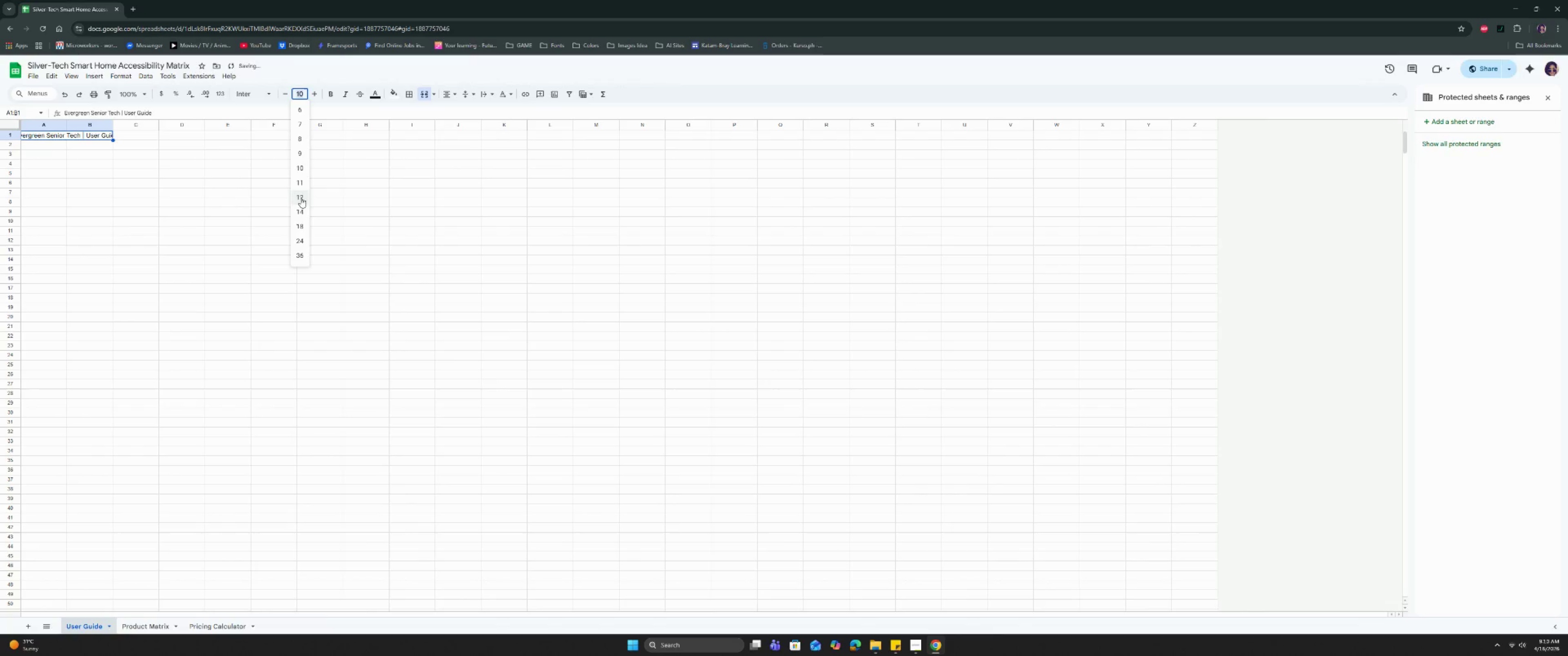 
left_click([301, 208])
 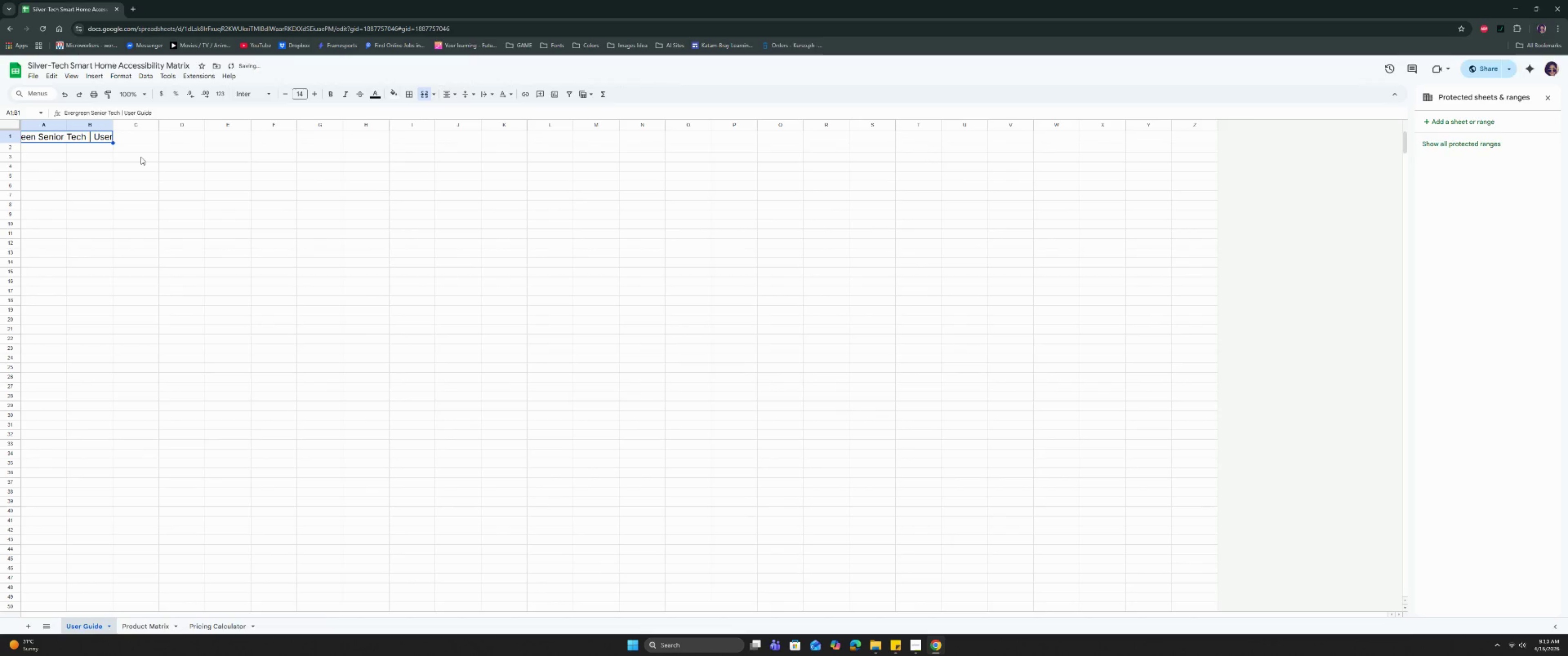 
left_click([106, 161])
 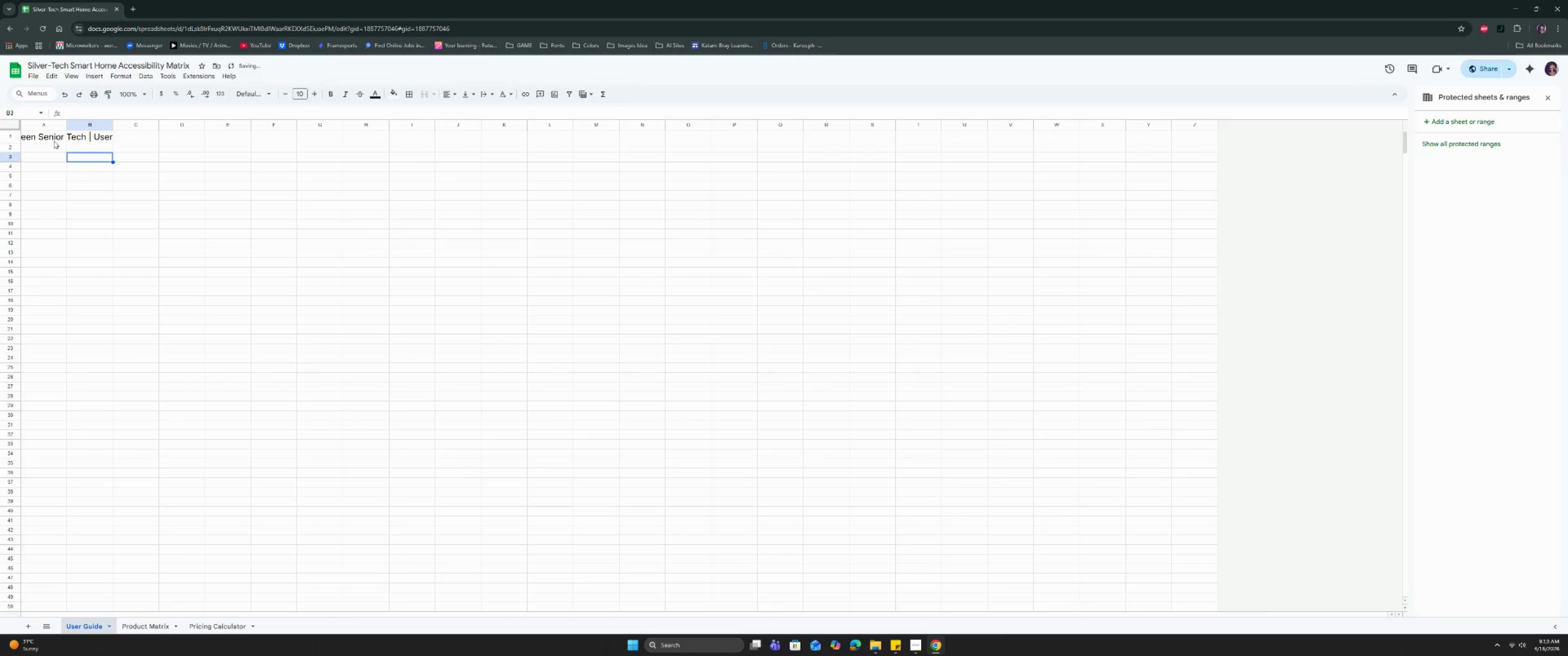 
left_click([51, 139])
 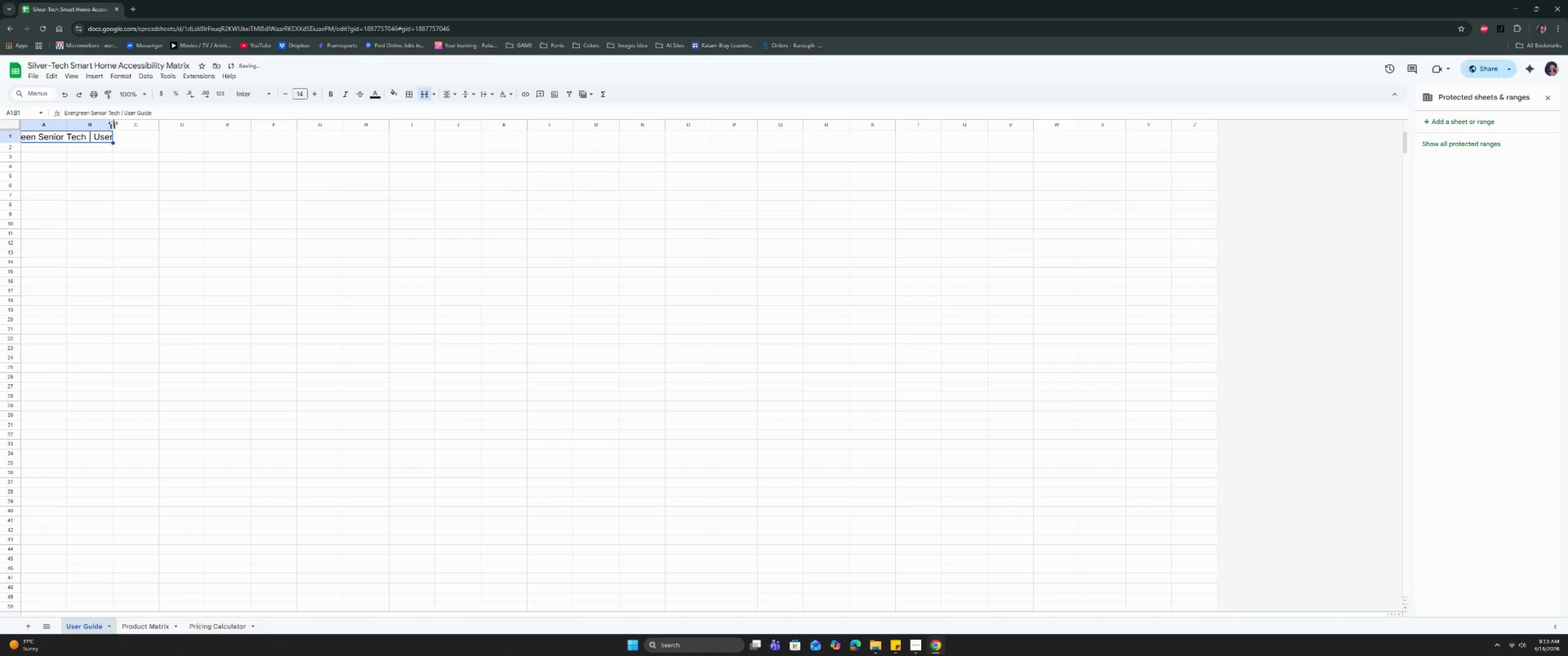 
left_click([114, 123])
 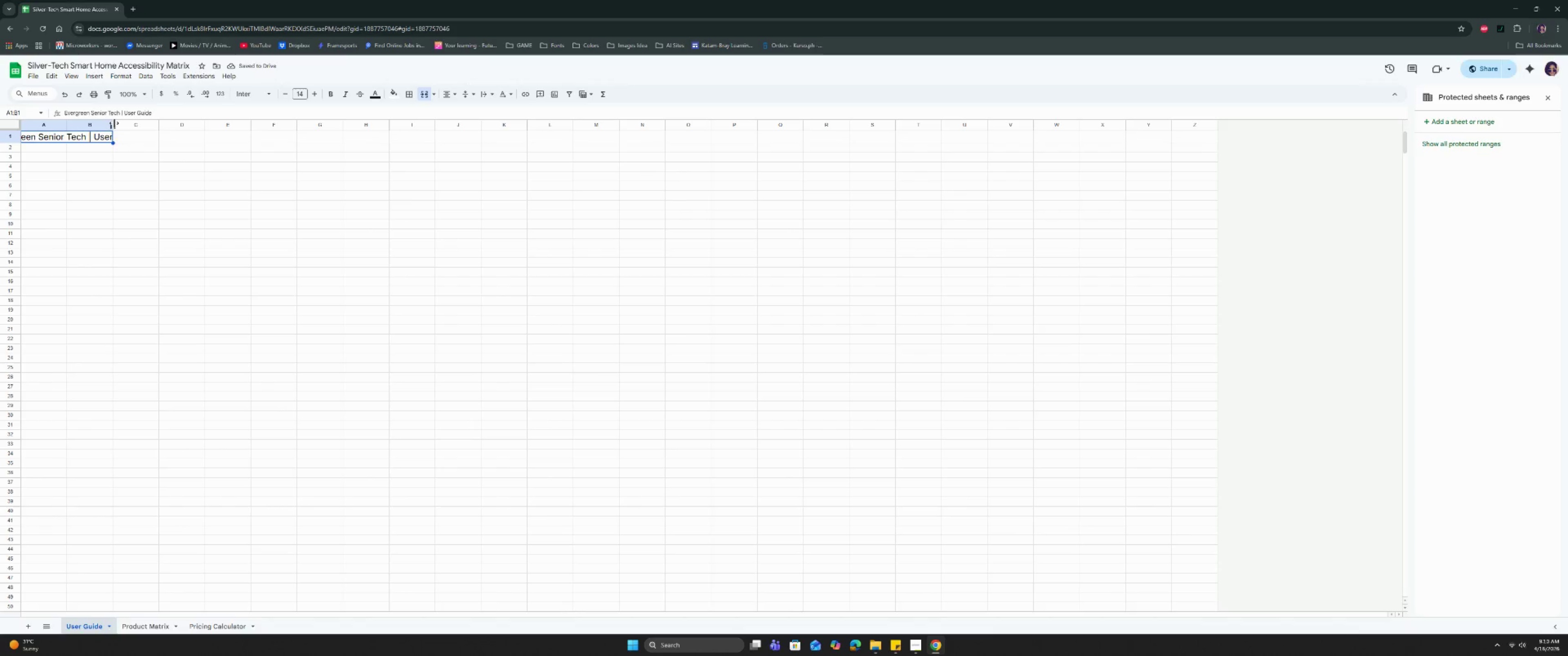 
left_click_drag(start_coordinate=[114, 123], to_coordinate=[298, 132])
 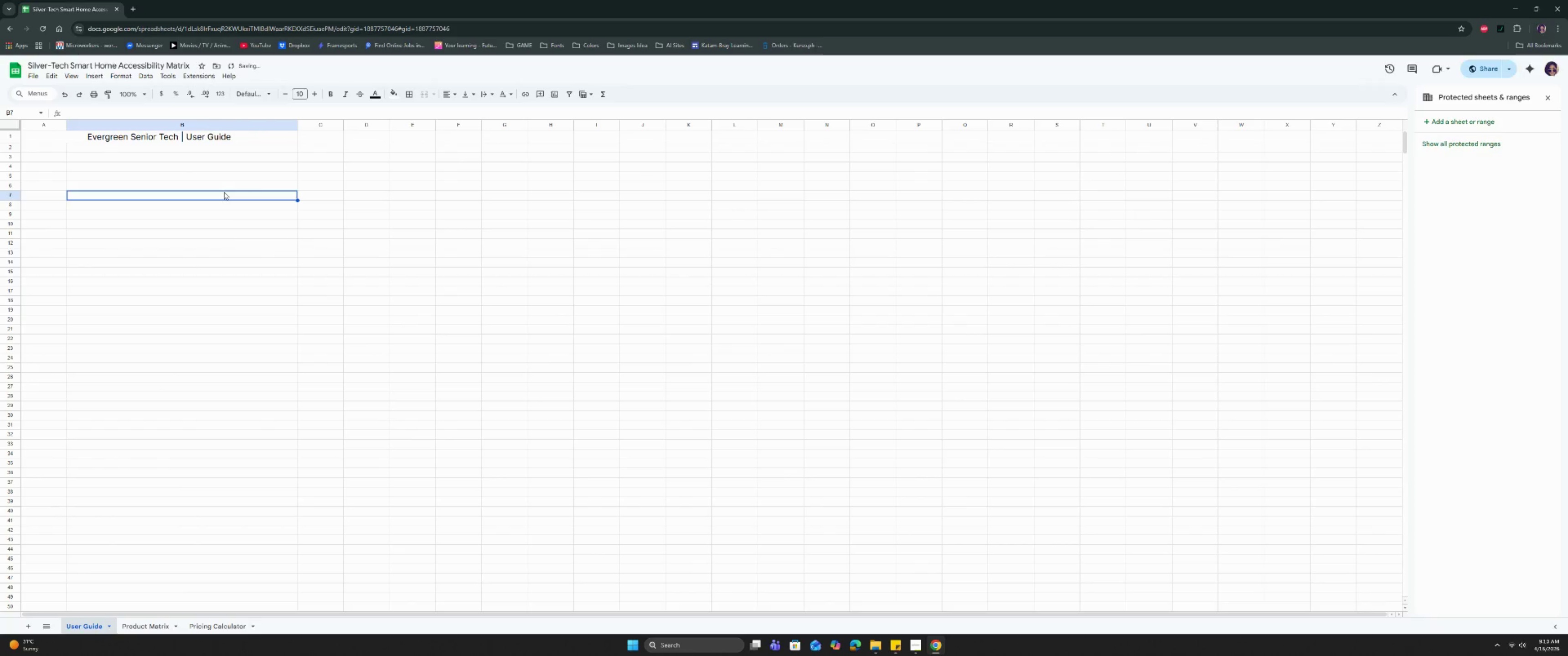 
double_click([185, 134])
 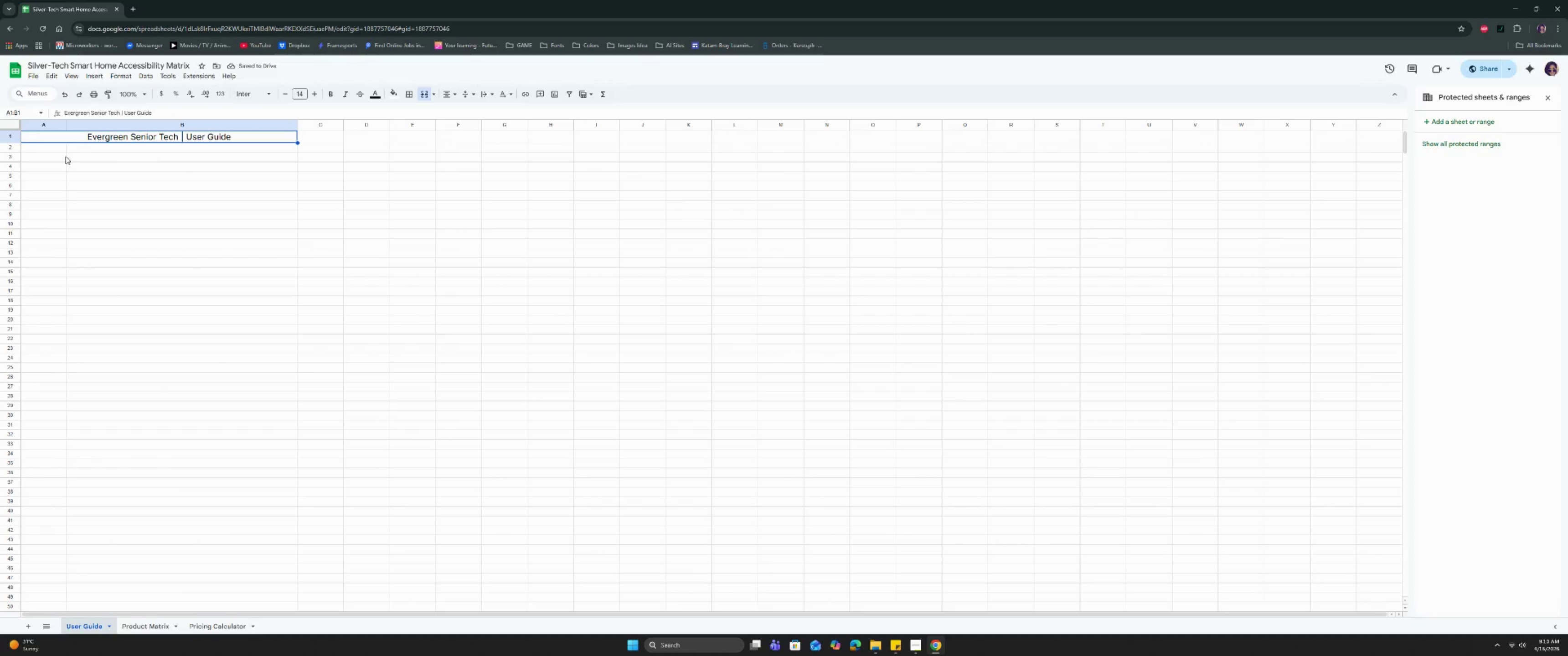 
left_click_drag(start_coordinate=[57, 149], to_coordinate=[195, 159])
 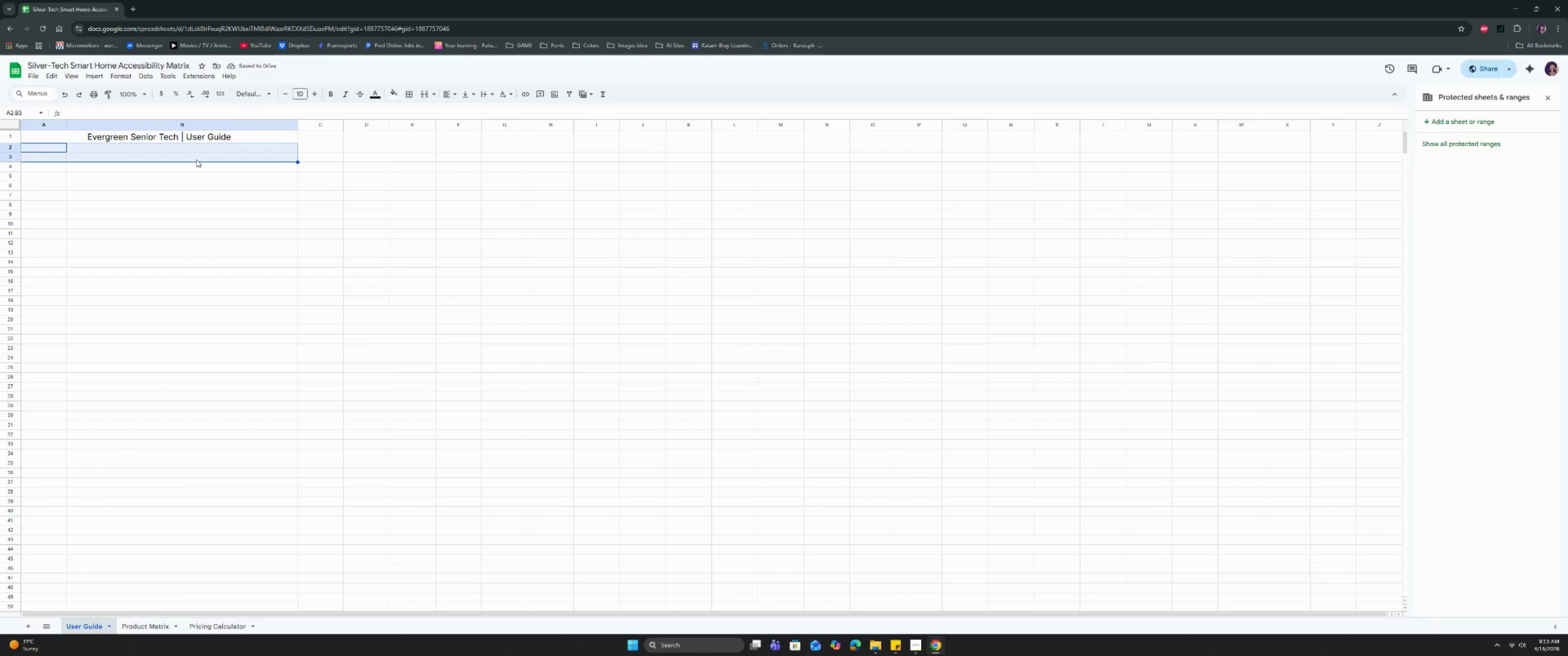 
key(Control+Shift+ArrowDown)
 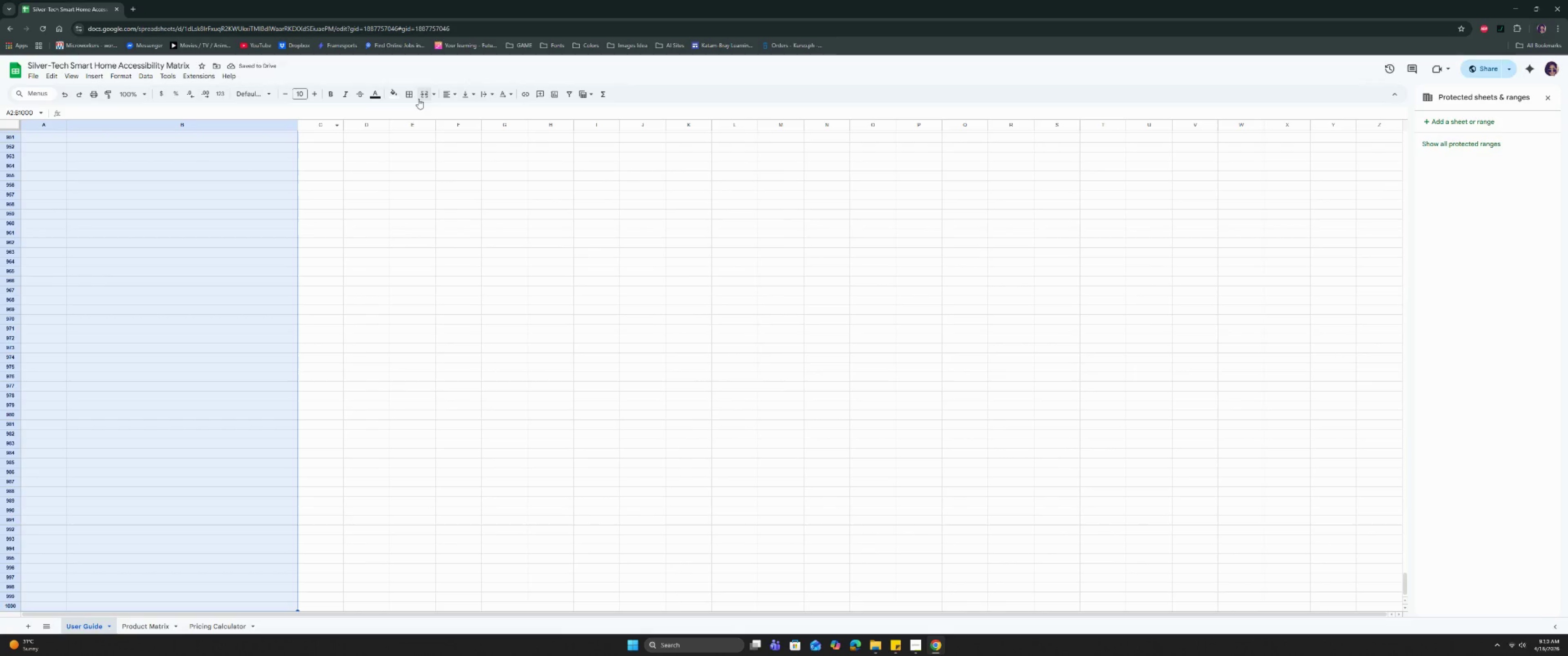 
left_click([410, 94])
 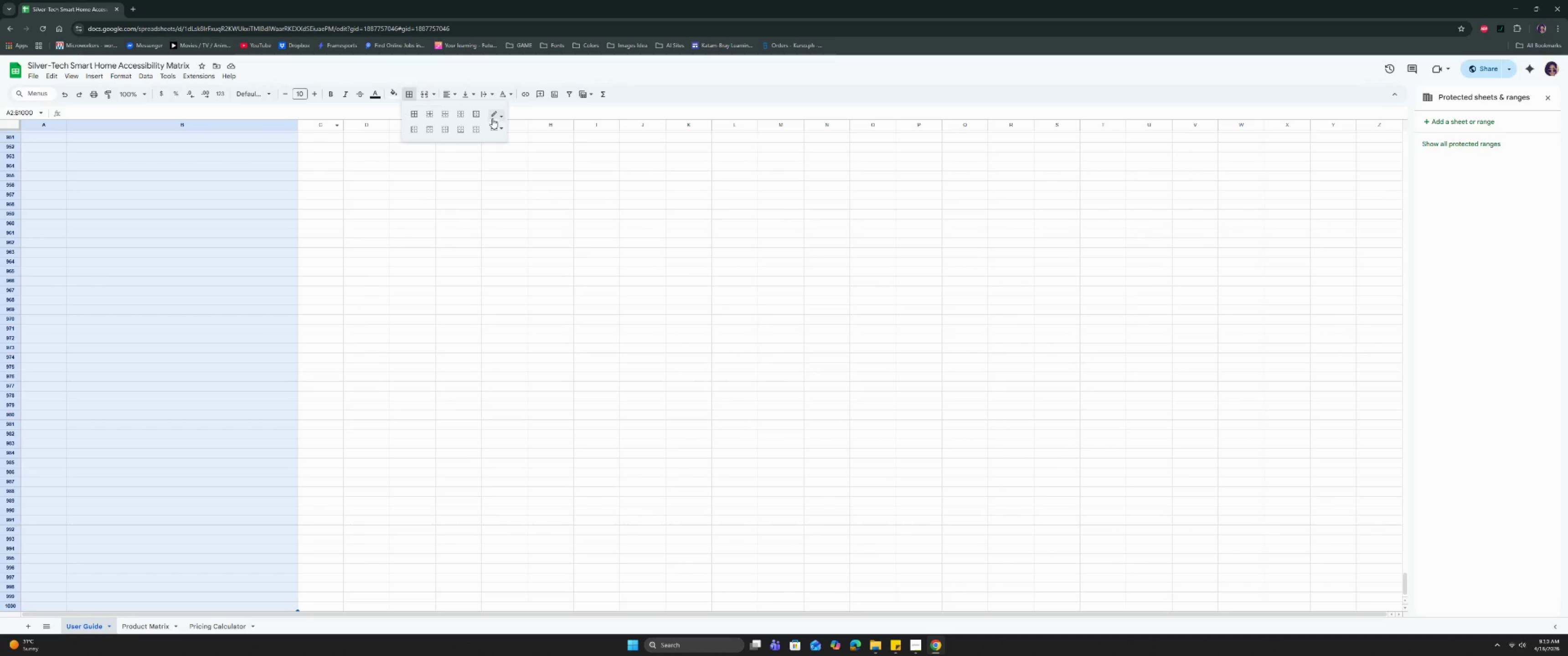 
left_click([495, 118])
 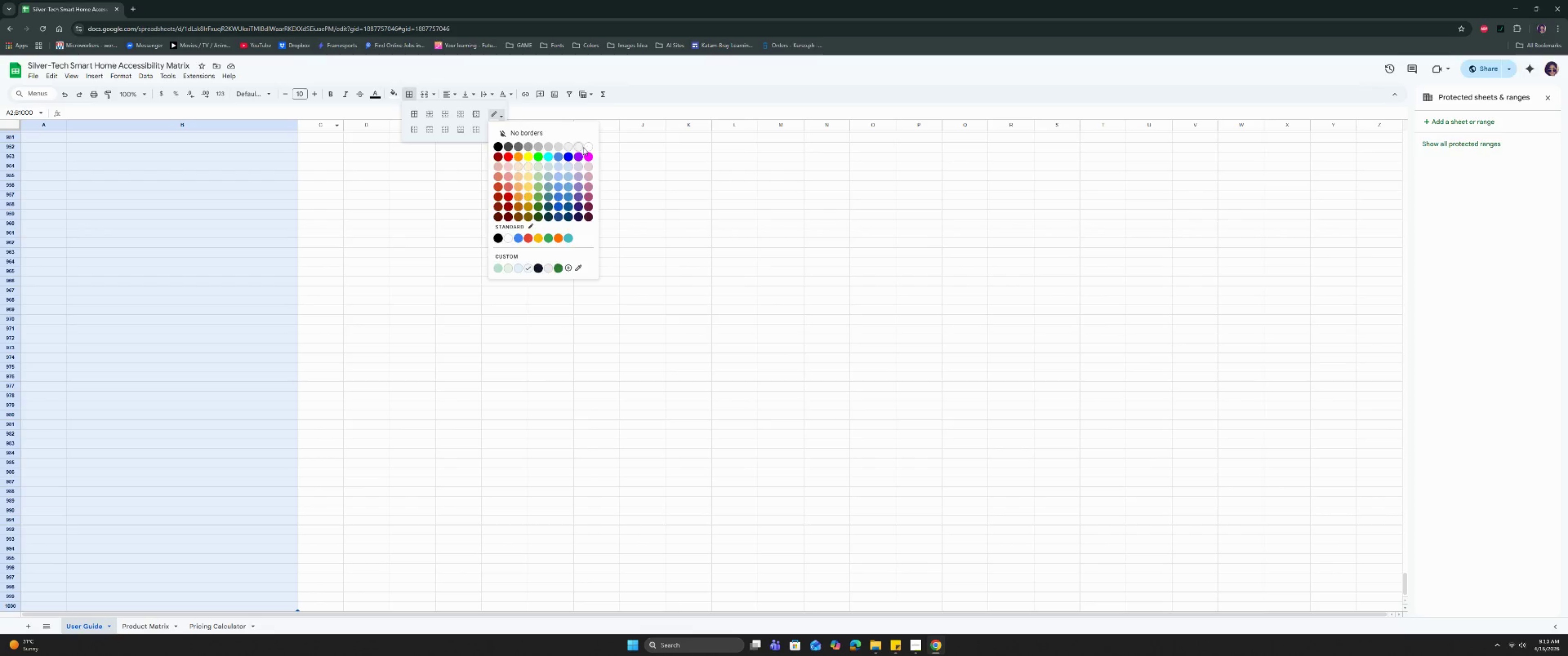 
left_click([586, 147])
 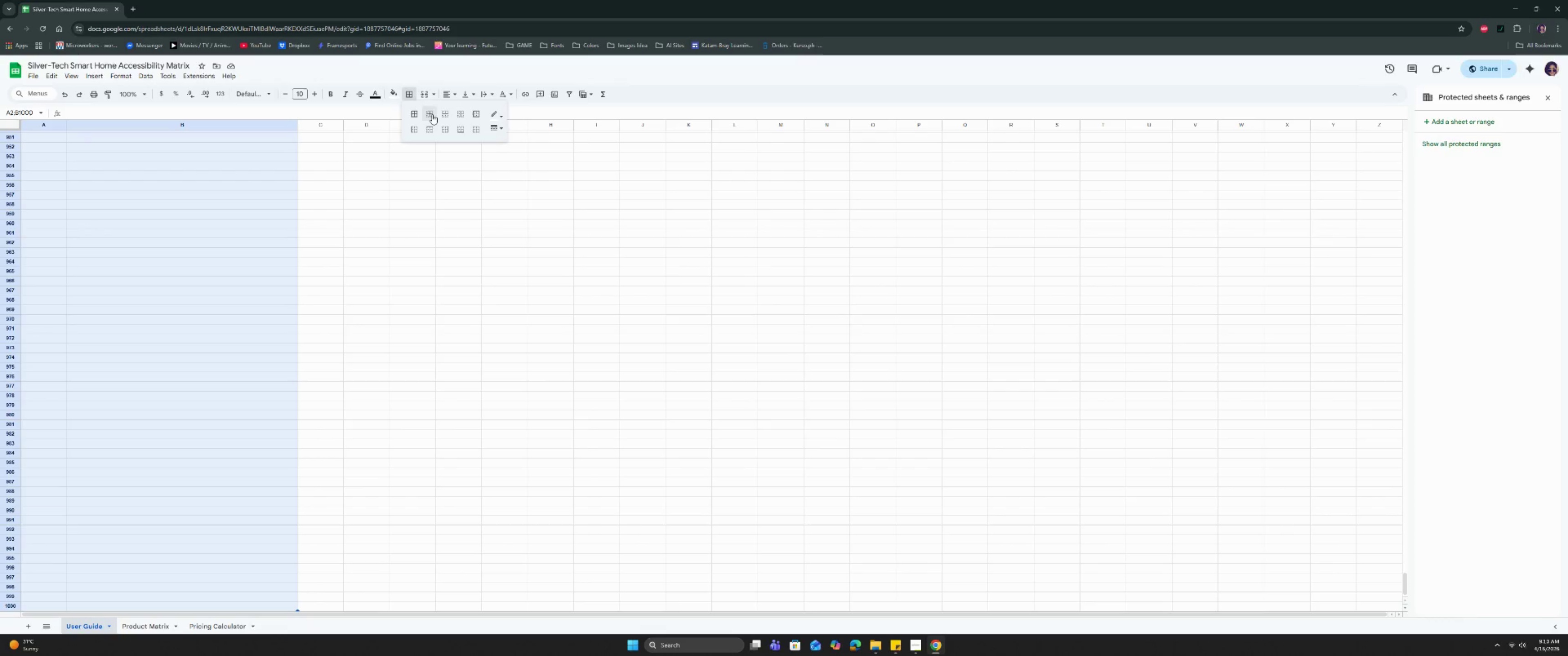 
left_click([430, 114])
 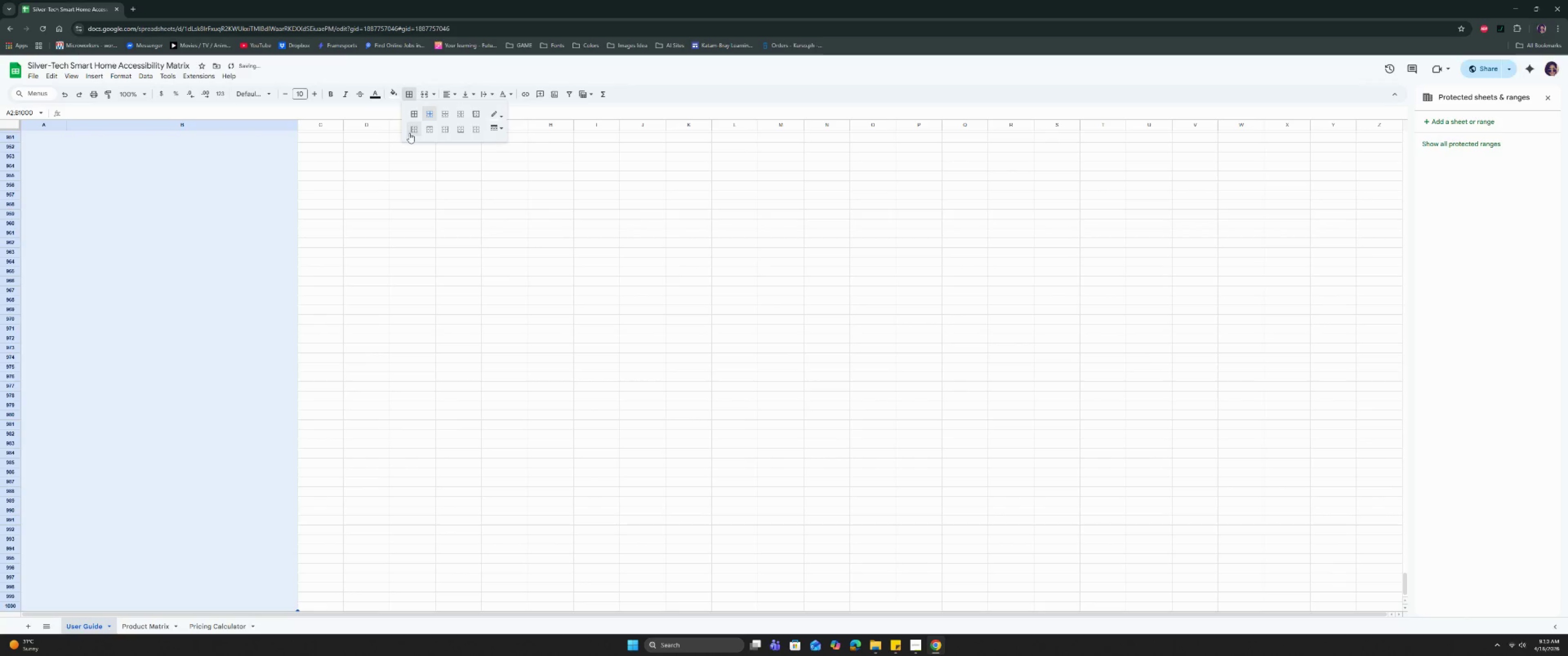 
double_click([413, 130])
 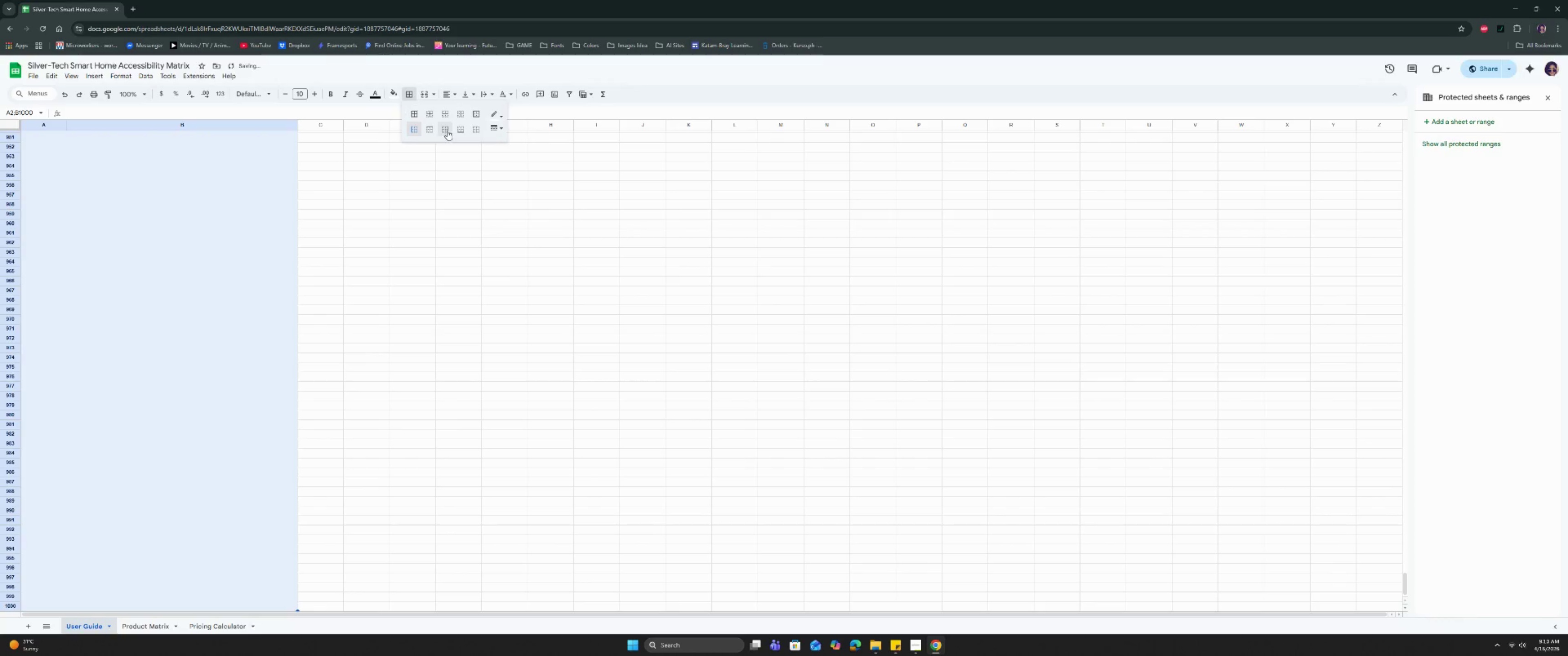 
left_click([448, 130])
 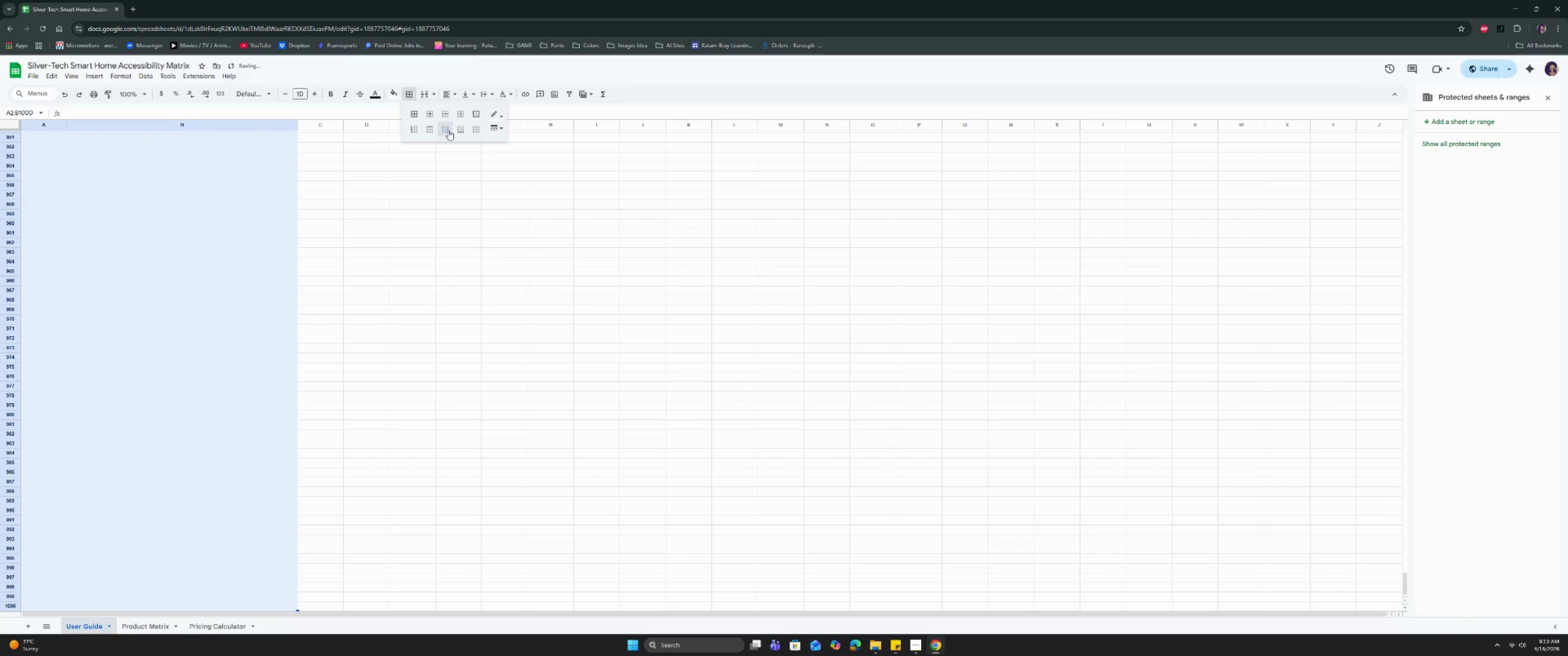 
left_click([458, 129])
 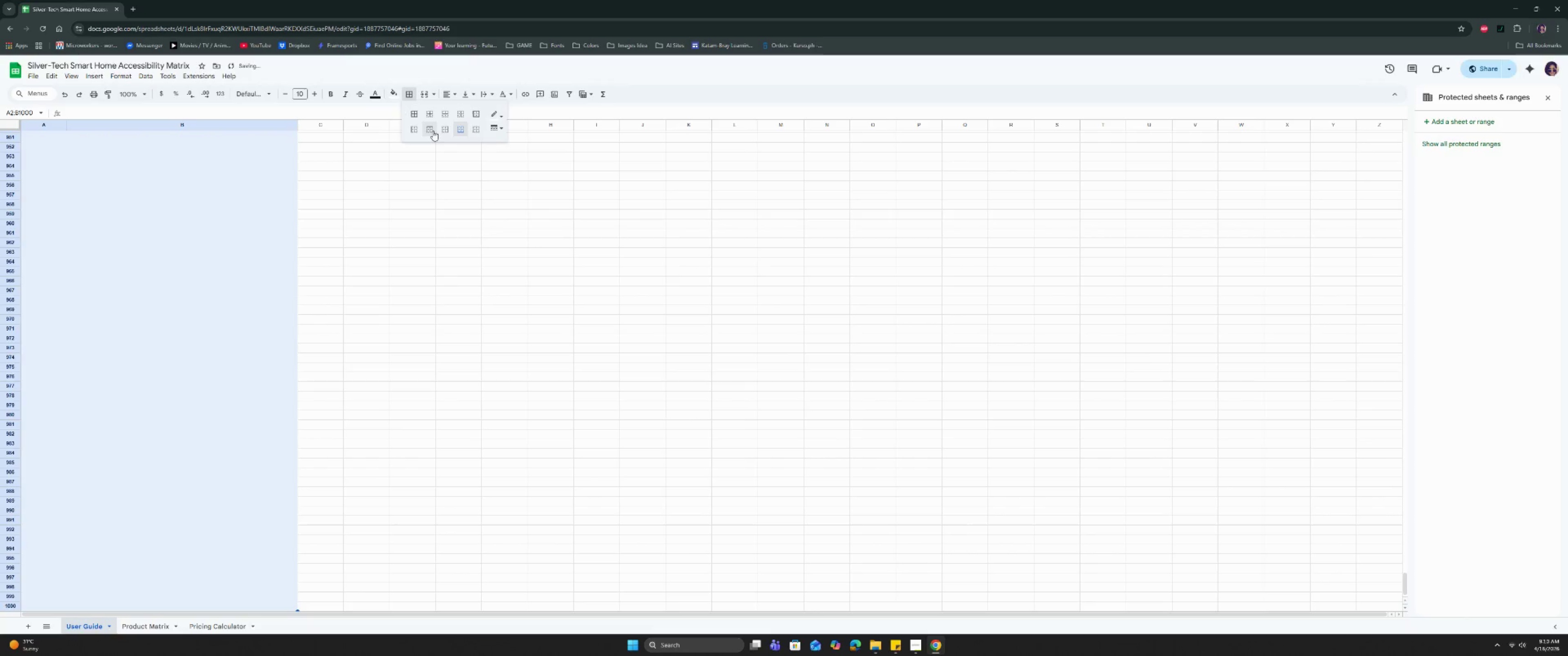 
left_click([431, 130])
 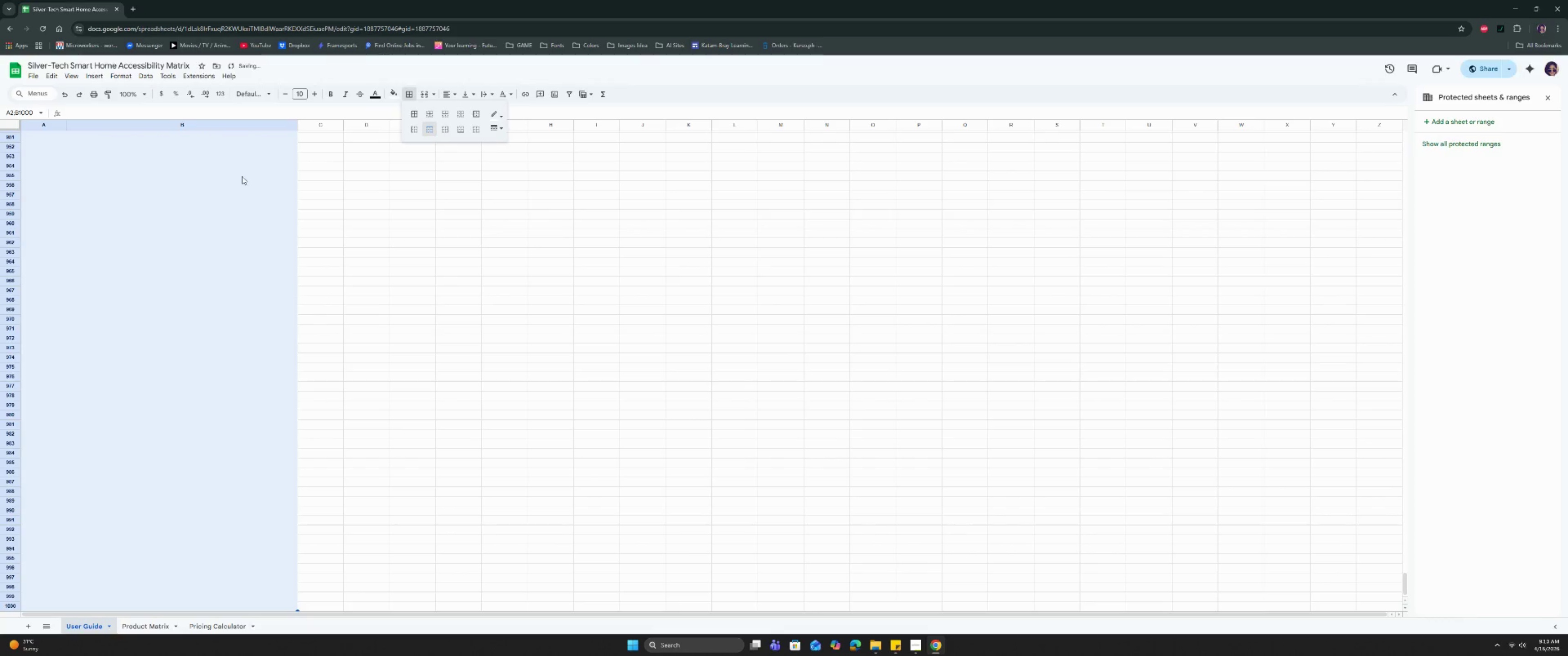 
left_click([186, 207])
 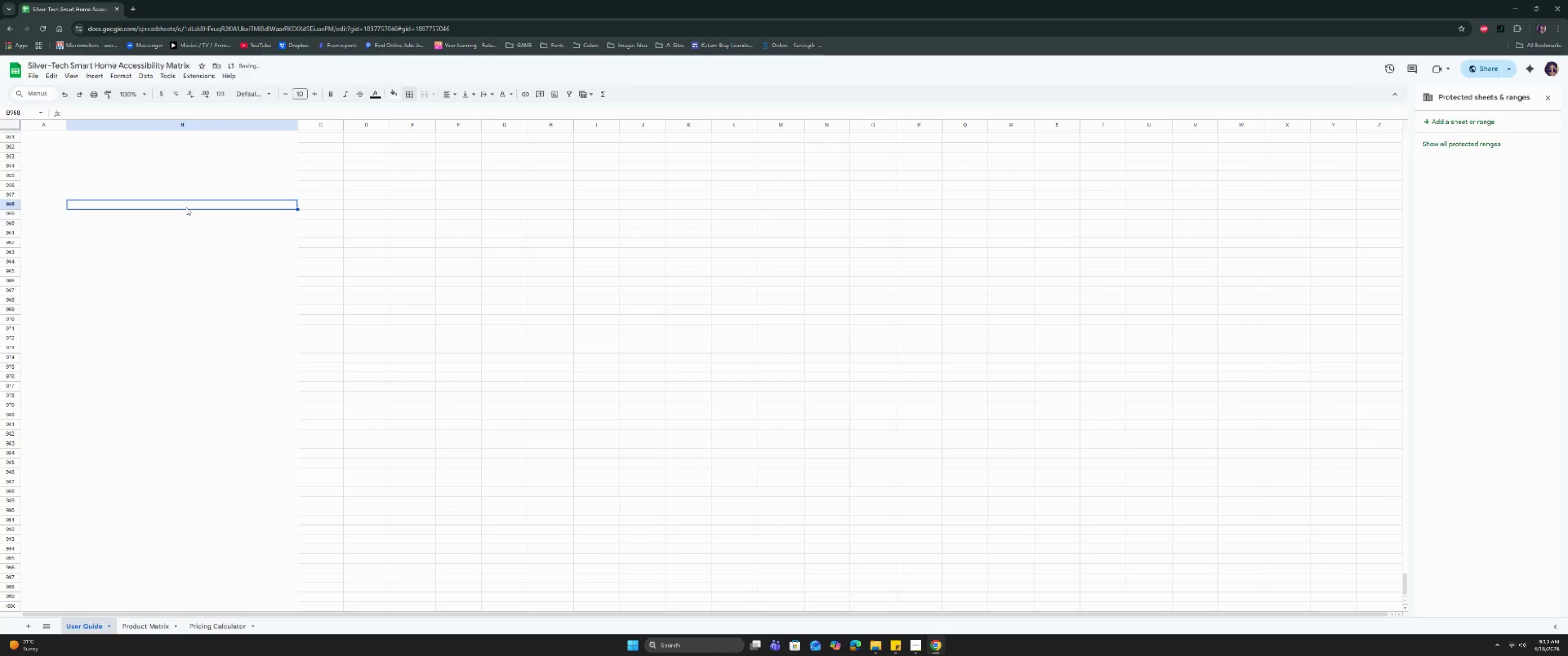 
key(Shift+ShiftLeft)
 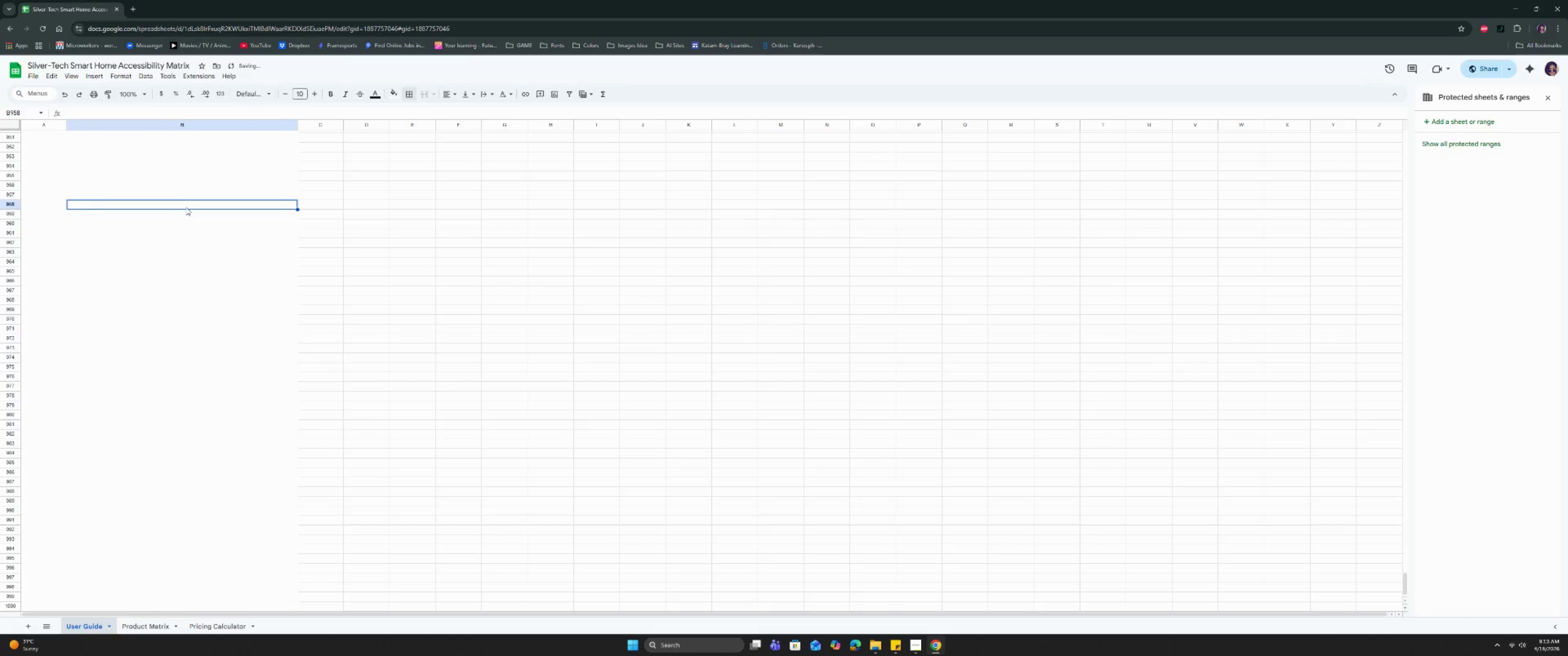 
key(Control+ArrowUp)
 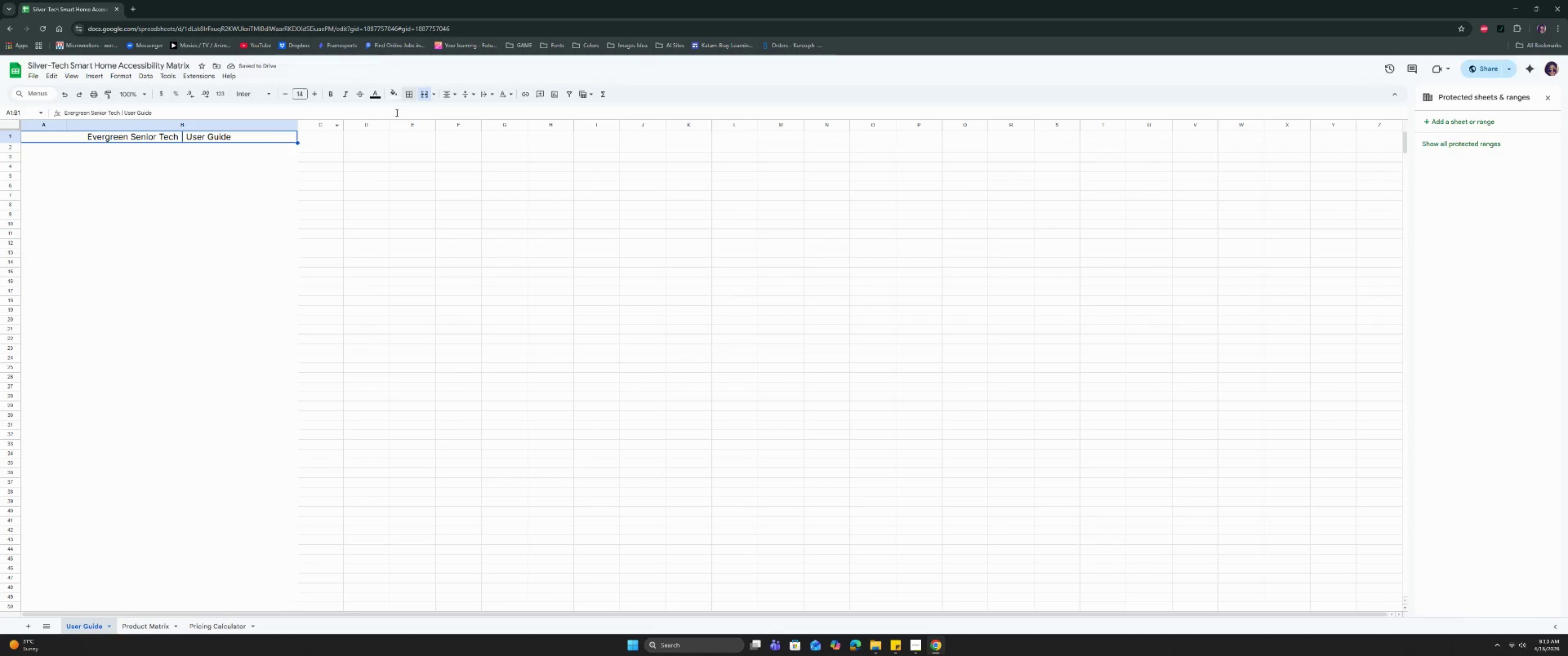 
left_click([397, 95])
 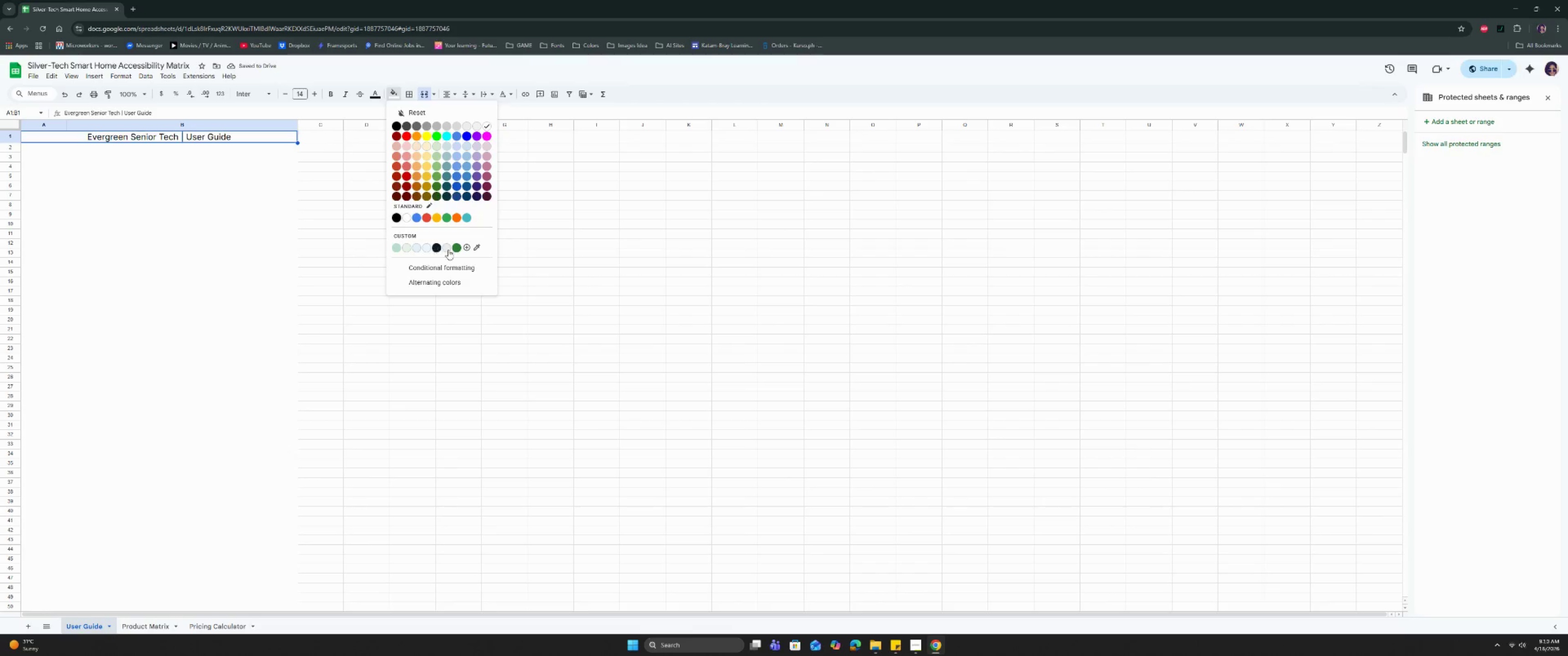 
left_click([449, 250])
 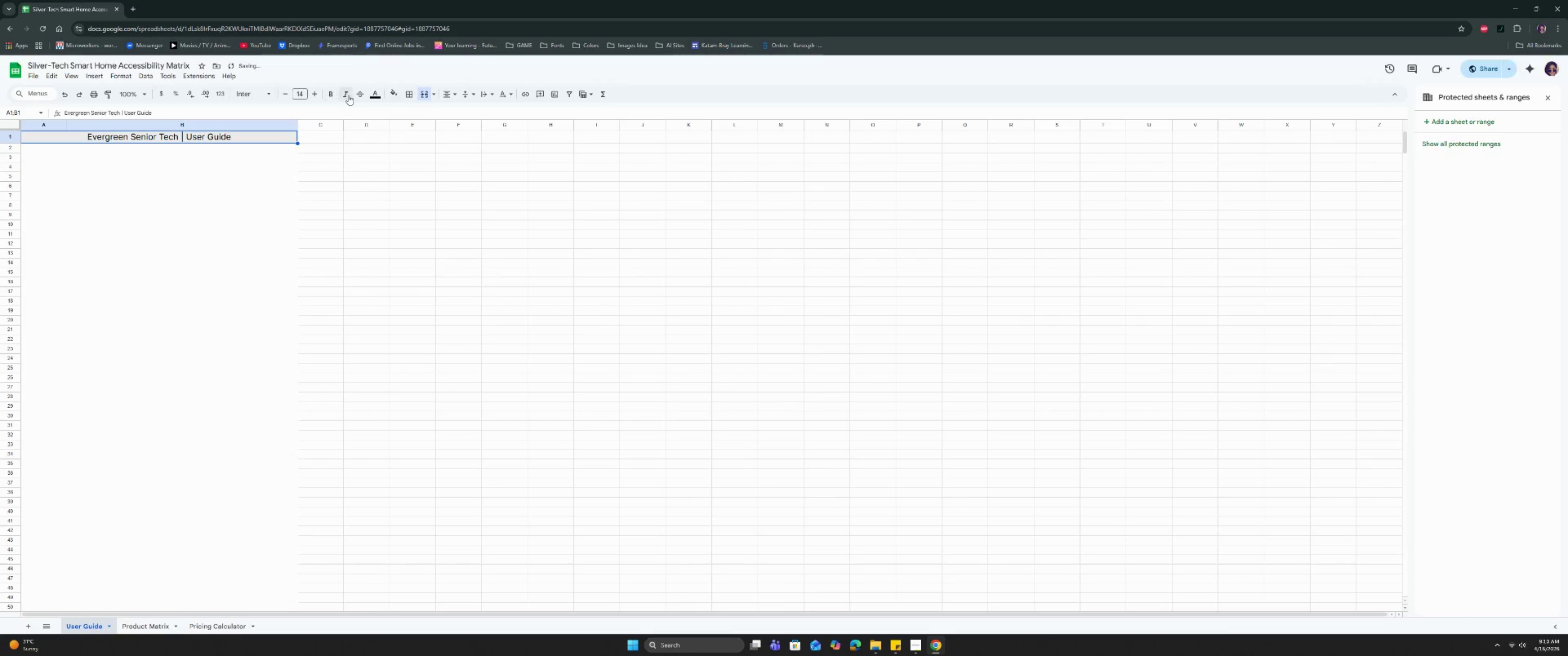 
left_click([377, 94])
 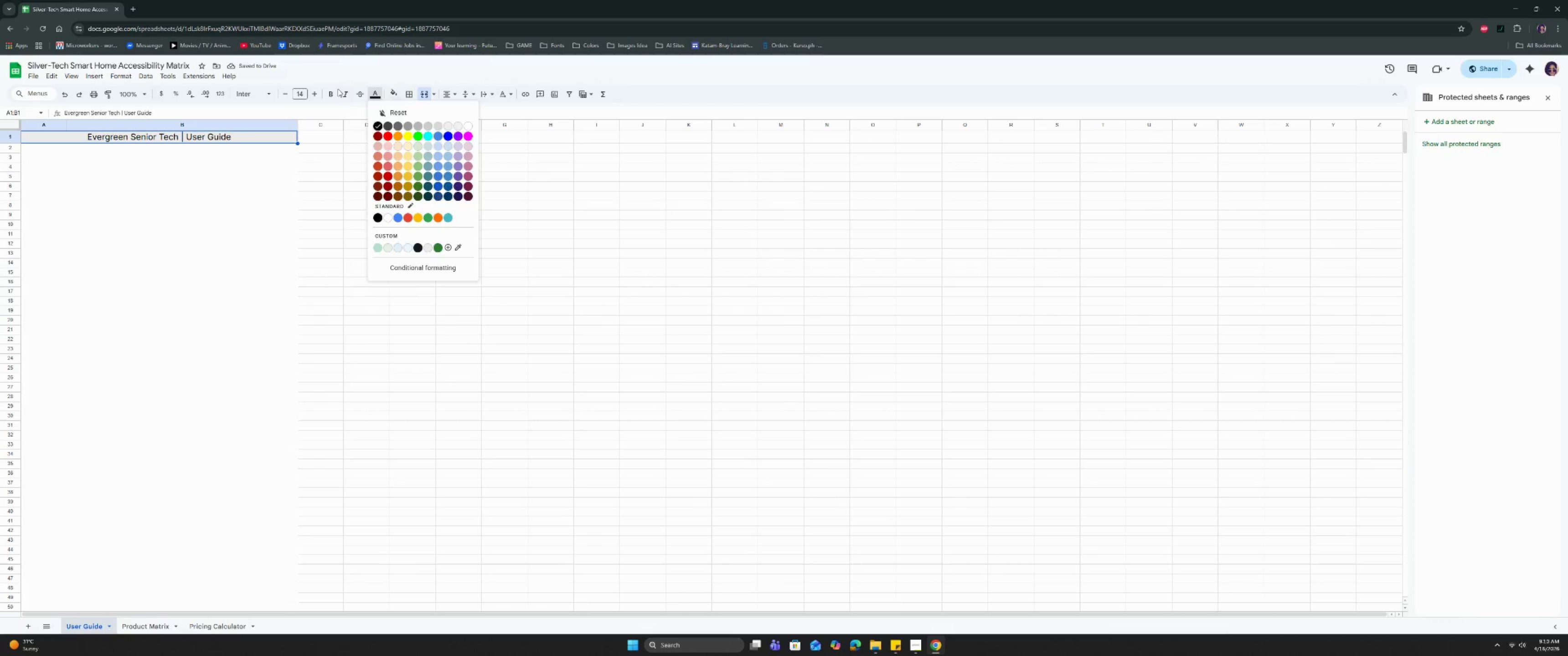 
left_click([336, 90])
 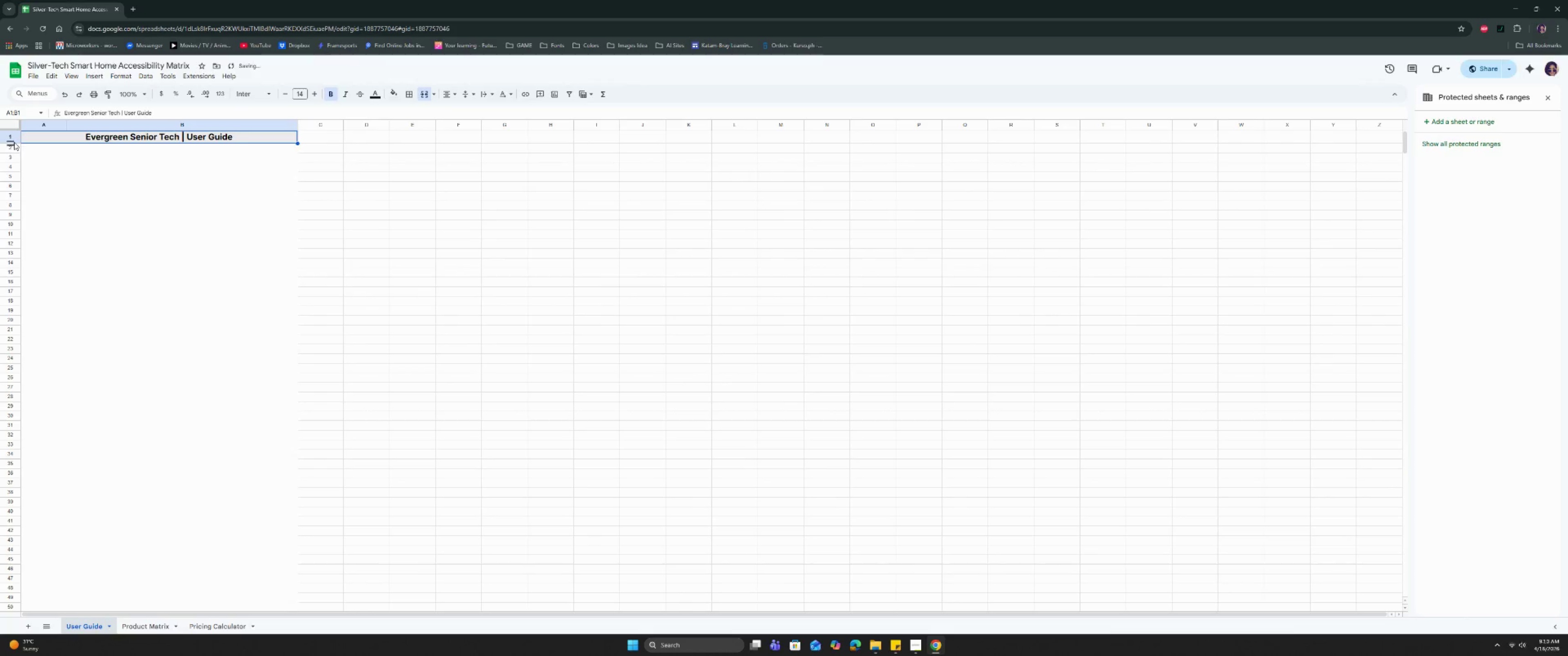 
left_click_drag(start_coordinate=[10, 144], to_coordinate=[11, 152])
 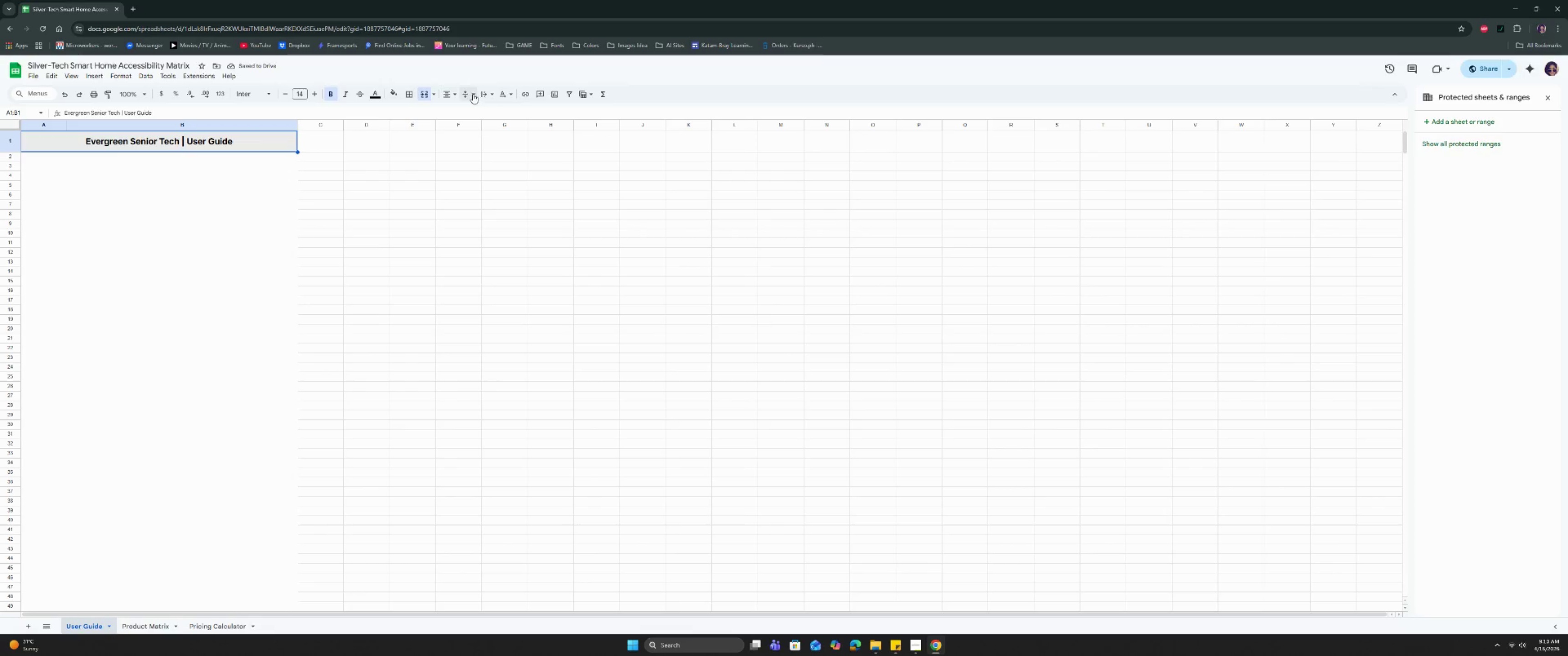 
wait(9.31)
 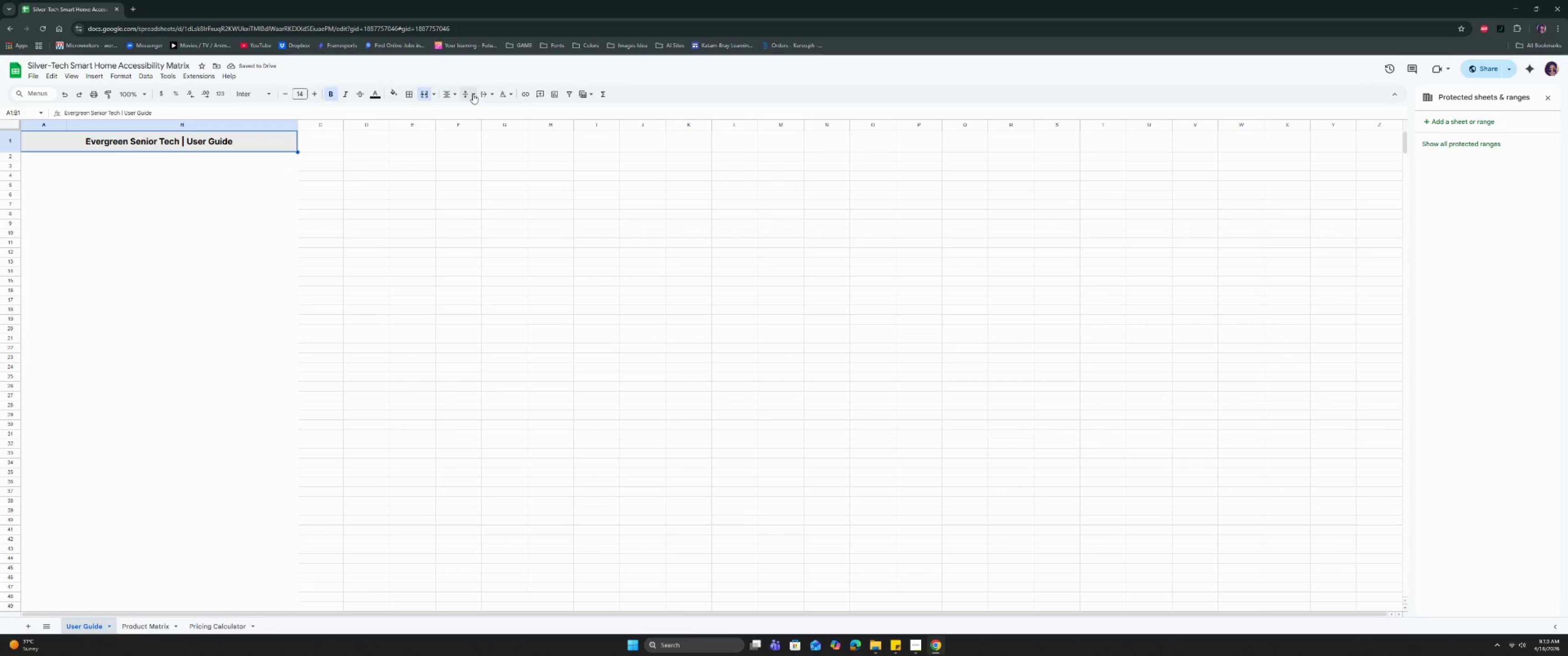 
left_click([316, 128])
 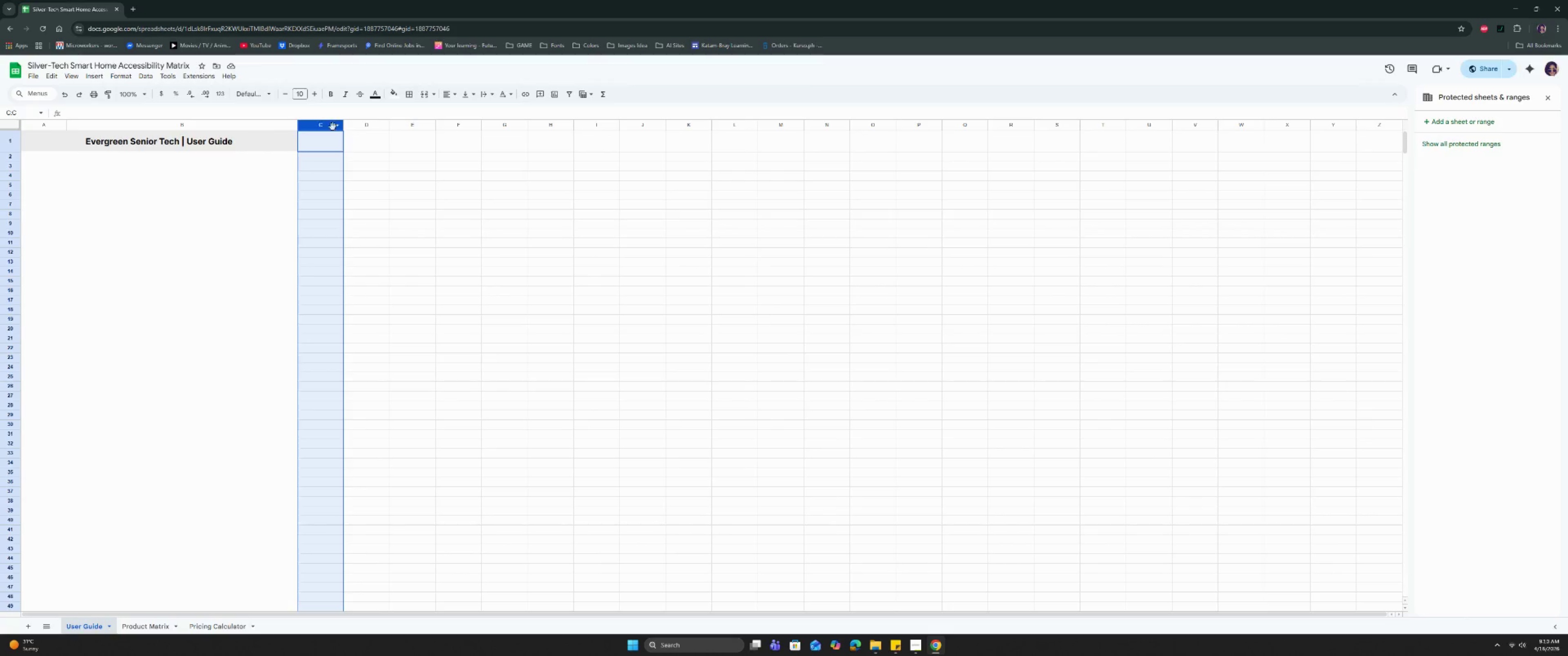 
left_click([387, 128])
 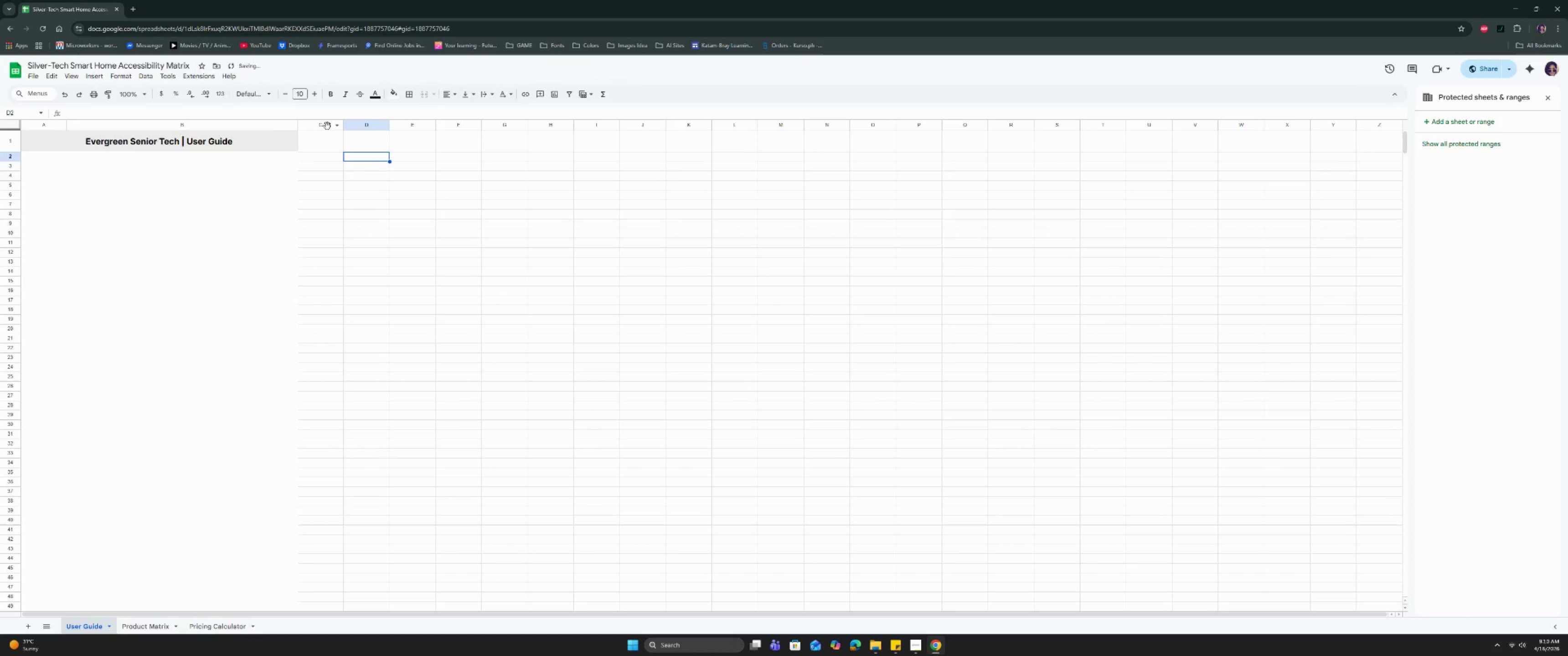 
left_click_drag(start_coordinate=[322, 122], to_coordinate=[1395, 147])
 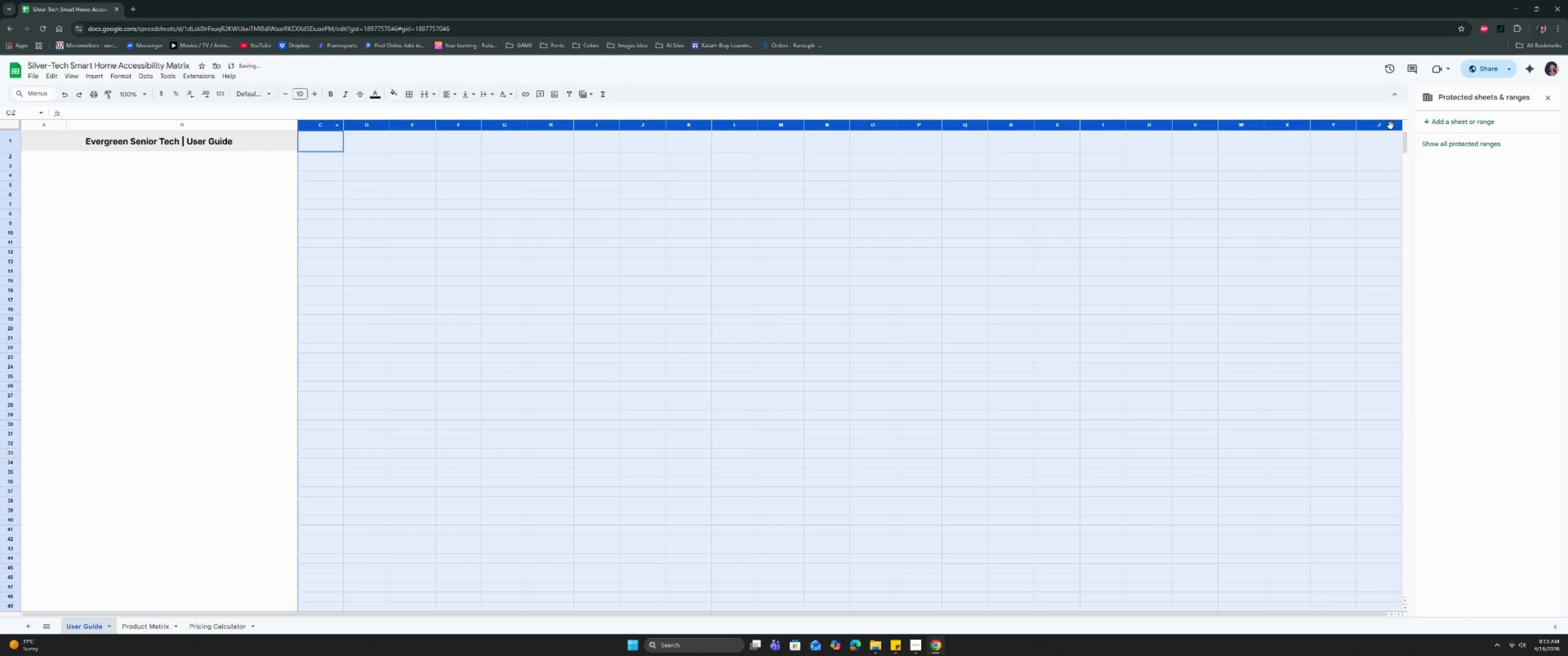 
right_click([1390, 126])
 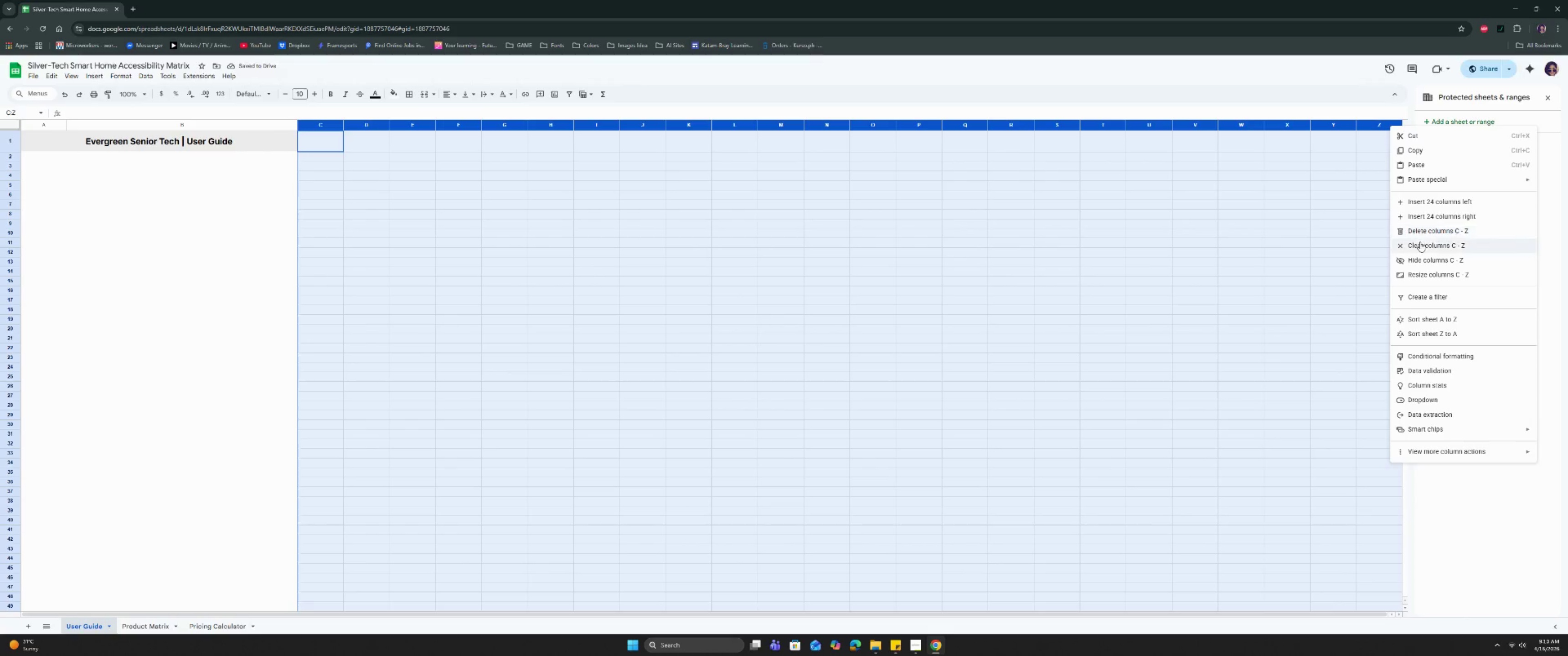 
left_click([1423, 231])
 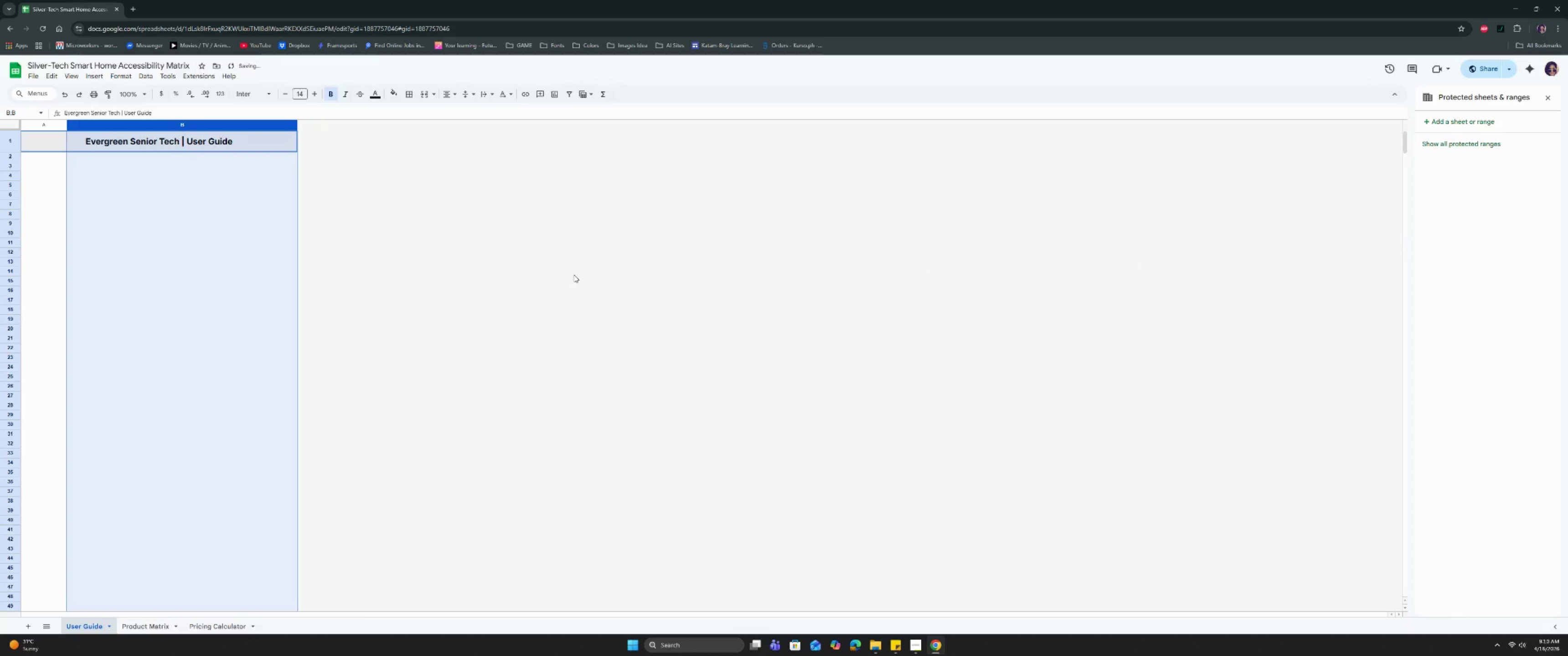 
left_click([561, 273])
 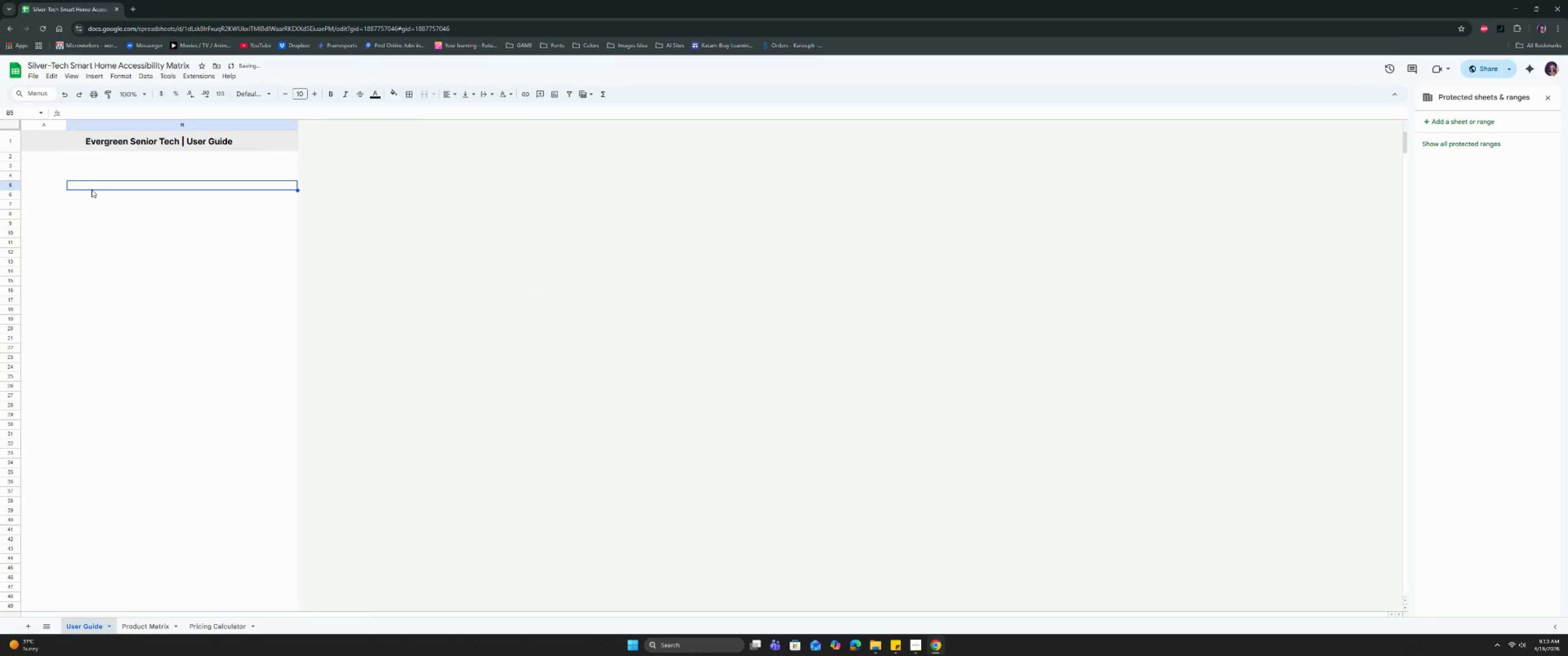 
double_click([60, 170])
 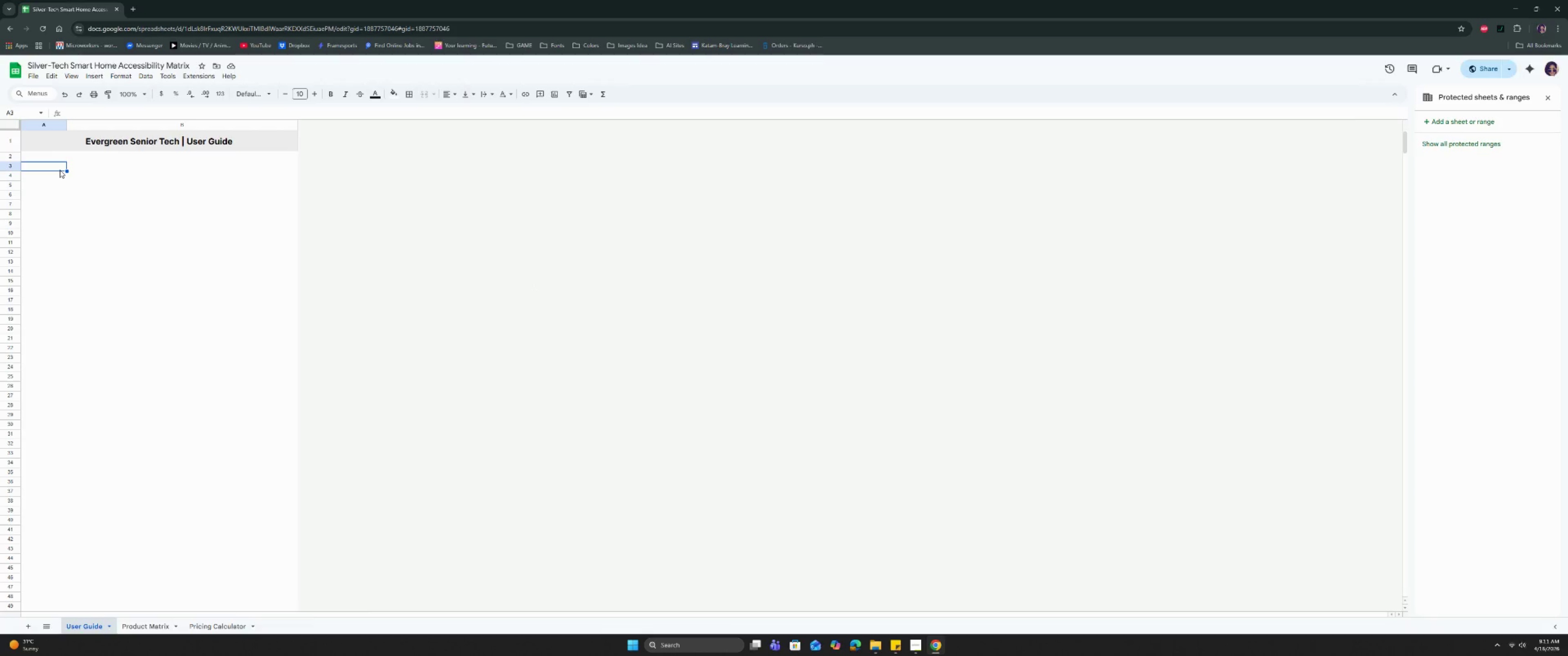 
wait(7.43)
 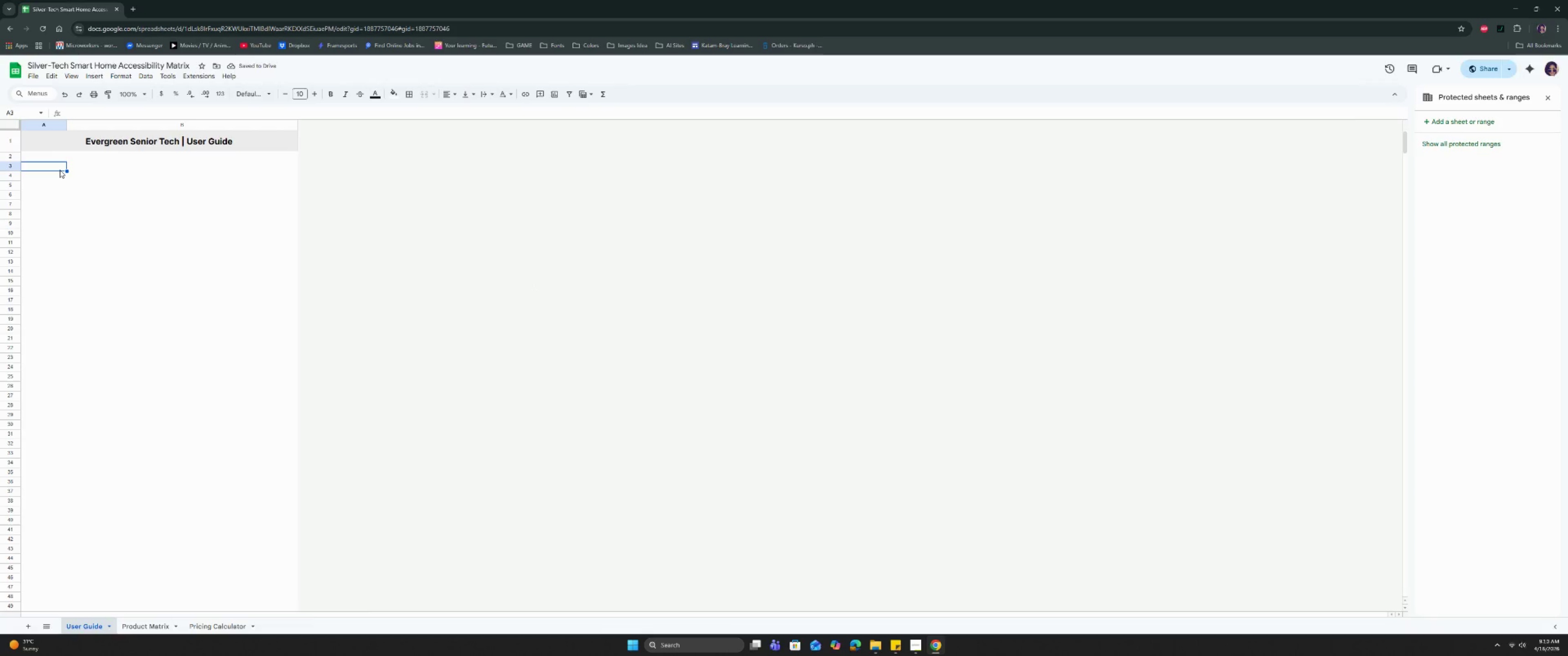 
left_click_drag(start_coordinate=[60, 170], to_coordinate=[90, 162])
 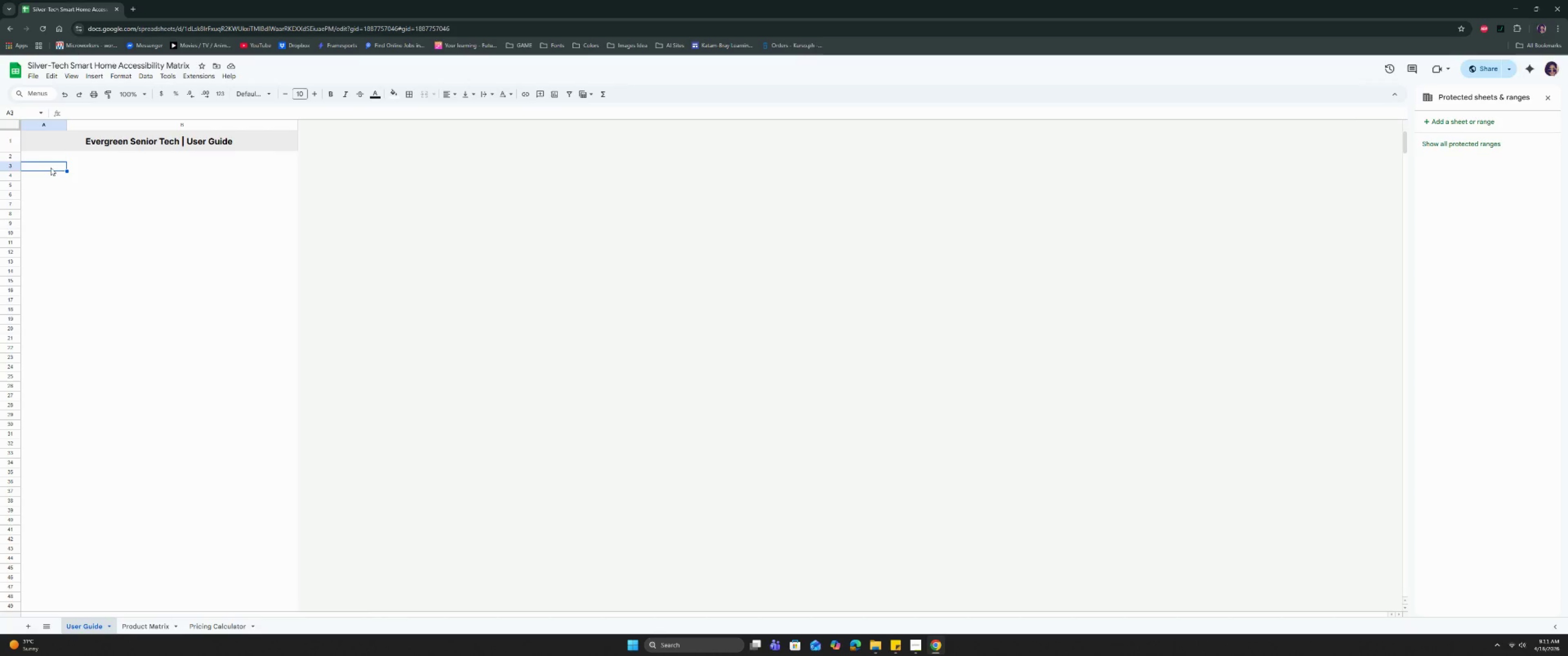 
wait(5.52)
 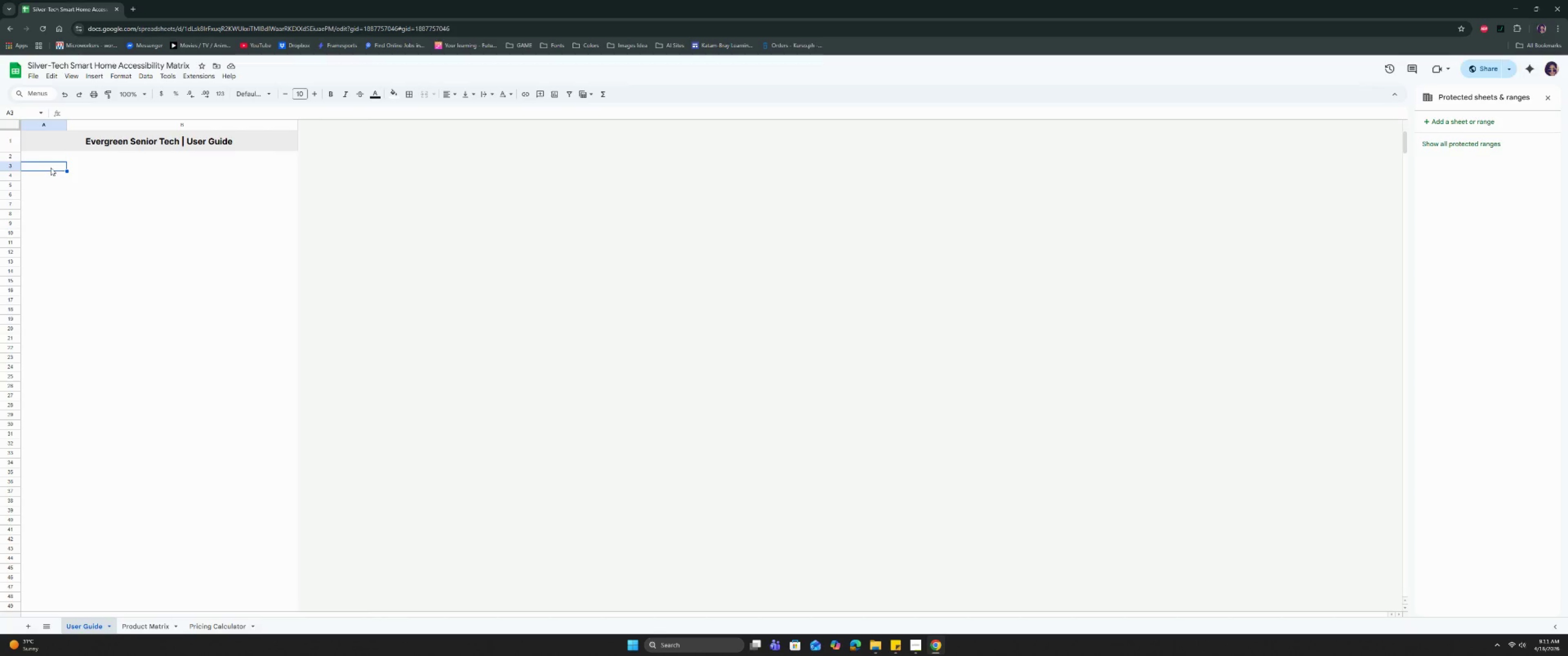 
type(Purpose)
key(Tab)
type(This workbook is designed to help Evergreen Senior Tech evauate and select smarth )
key(Backspace)
key(Backspace)
type( home prid)
key(Backspace)
key(Backspace)
type(oducts suitable for clientrs)
key(Backspace)
key(Backspace)
type(e)
key(Backspace)
type(s ages )
key(Backspace)
key(Backspace)
type(d 75+ who wh)
key(Backspace)
type(ish to age in place. It provides a striuct)
key(Backspace)
key(Backspace)
key(Backspace)
key(Backspace)
type(ucte)
key(Backspace)
type(ured  compart)
key(Backspace)
type(ision)
key(Backspace)
key(Backspace)
key(Backspace)
type(on of devices based on cost, usbi)
key(Backspace)
key(Backspace)
type(ability)
 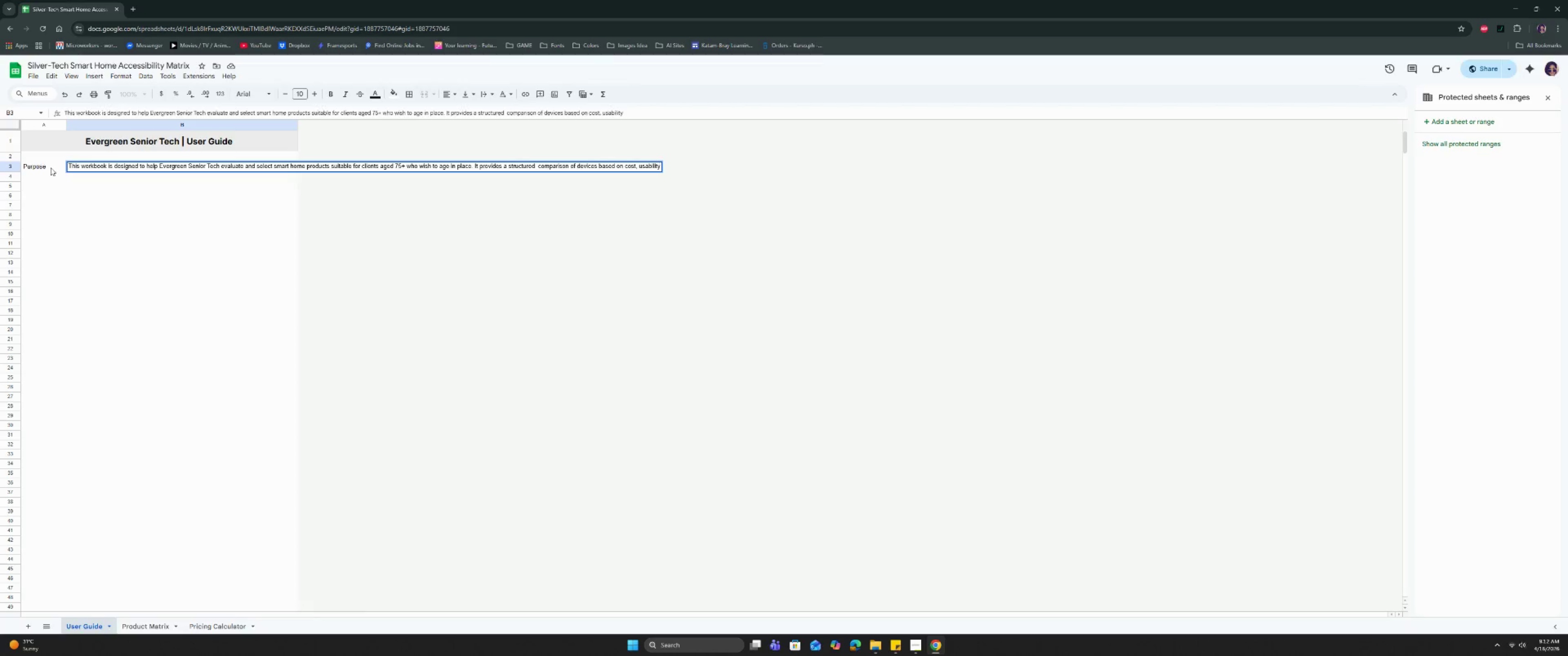 
type(, and accessibility/)
 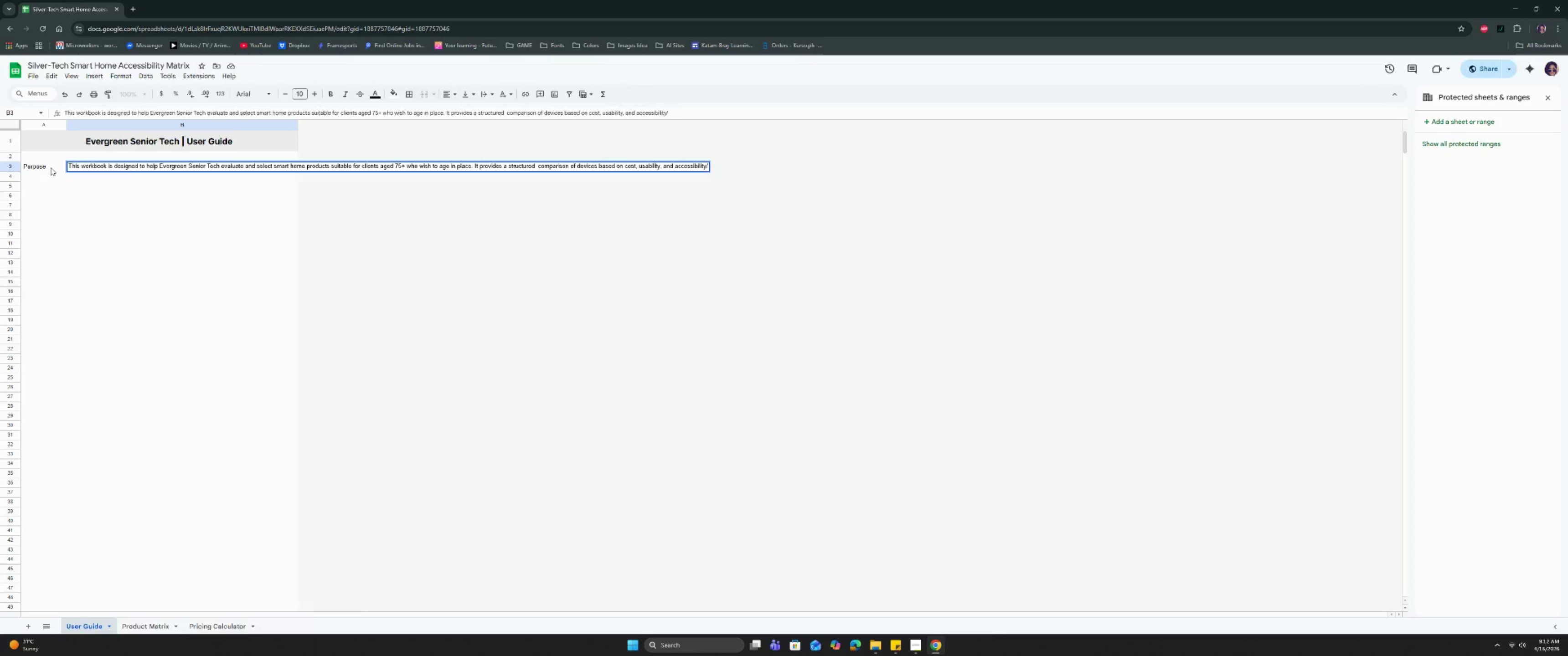 
key(Enter)
 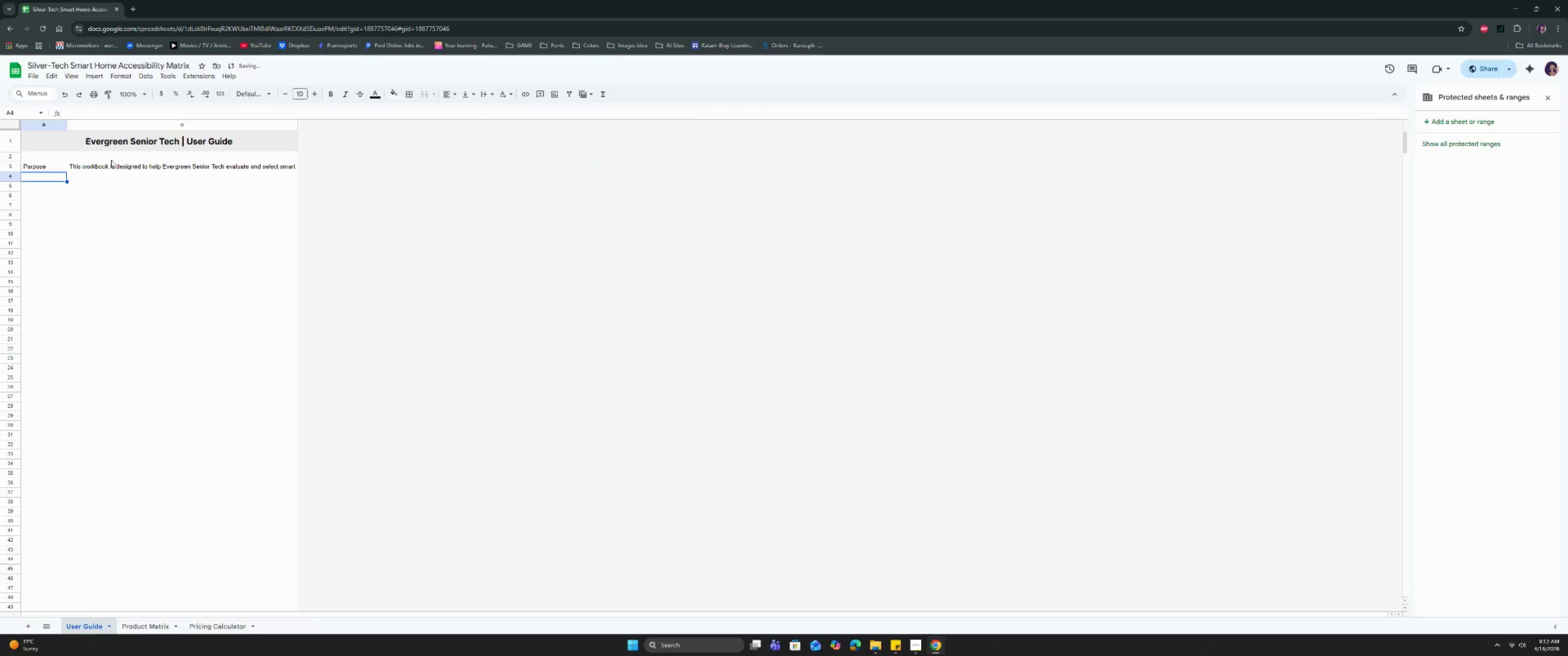 
left_click([113, 167])
 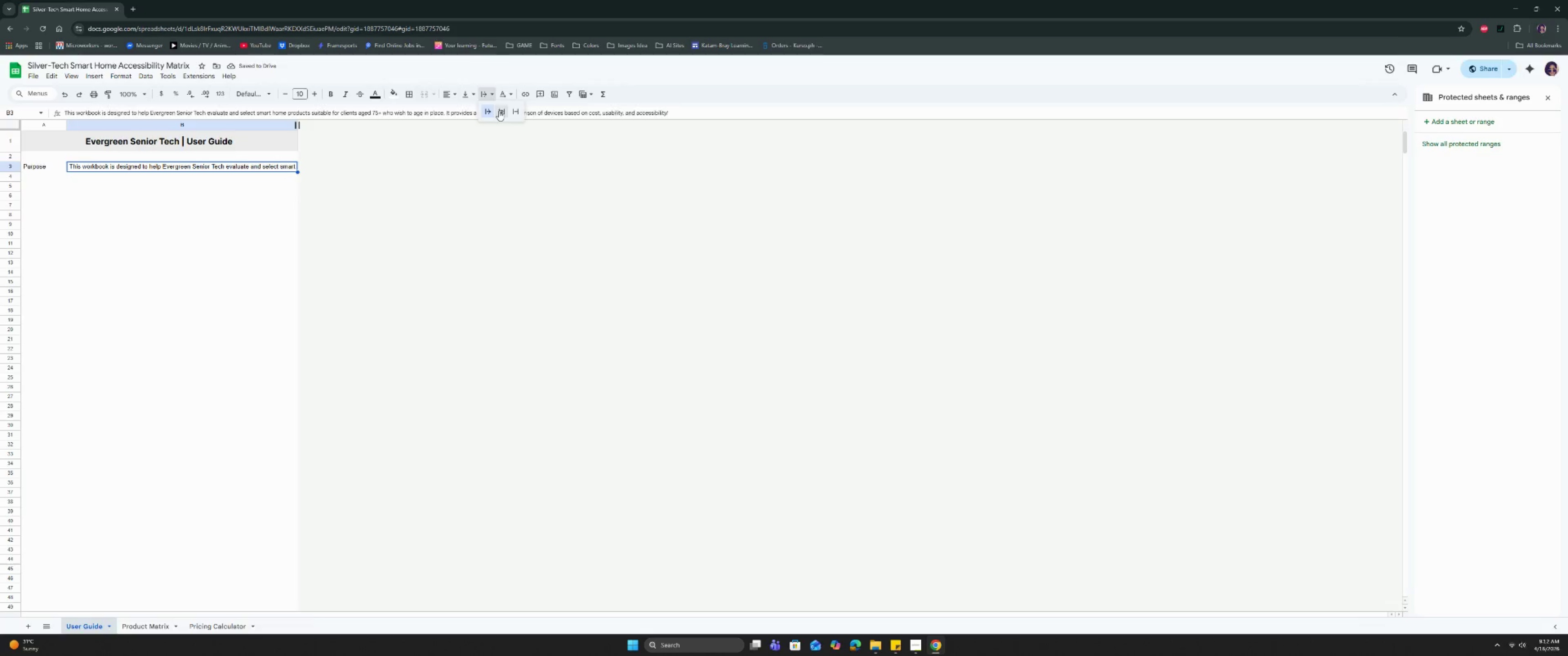 
left_click([186, 261])
 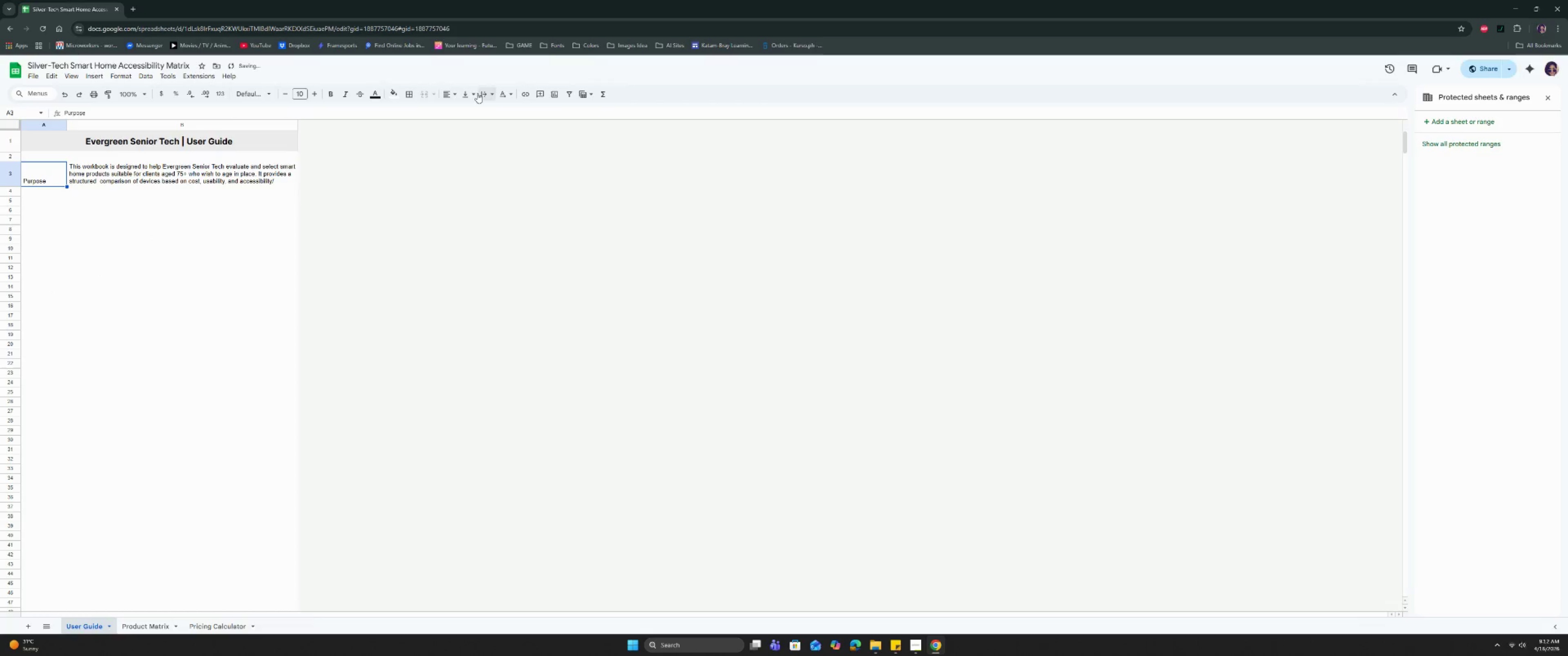 
left_click([465, 93])
 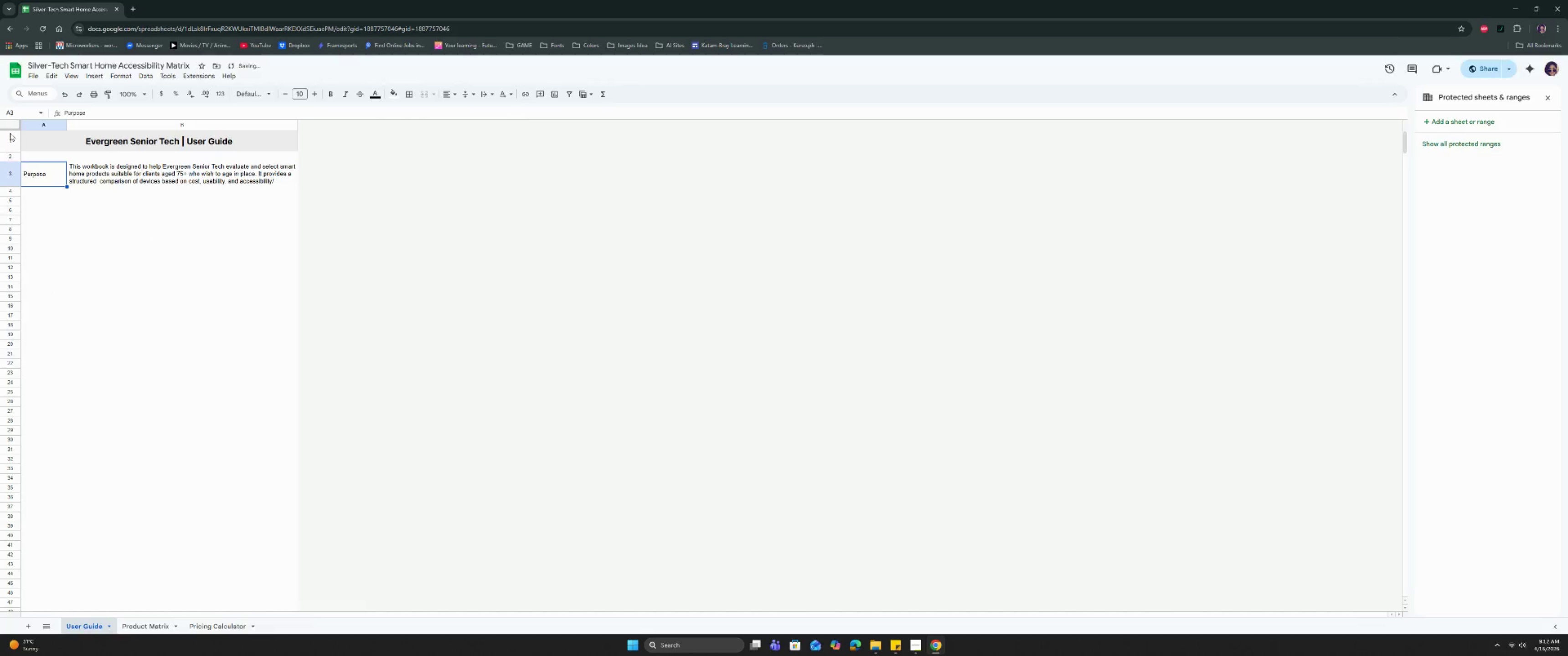 
left_click([36, 125])
 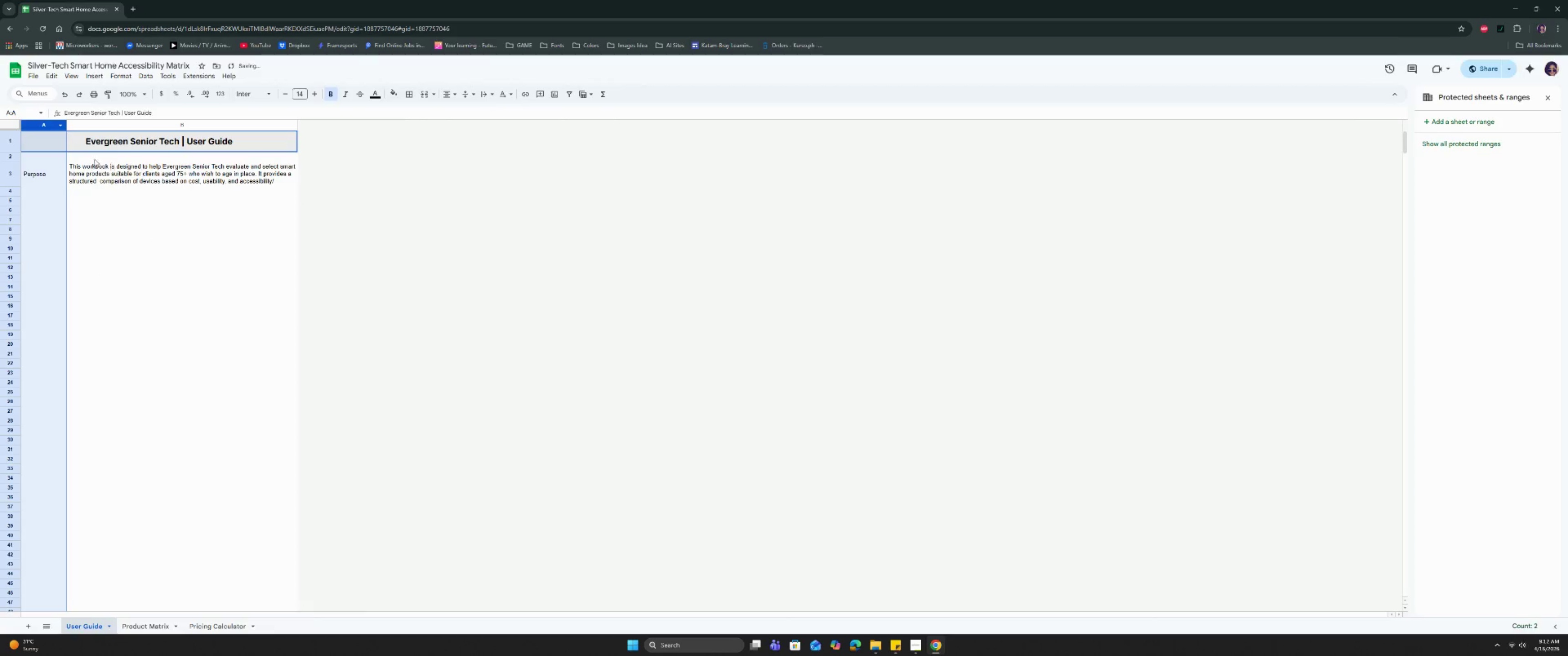 
left_click([45, 154])
 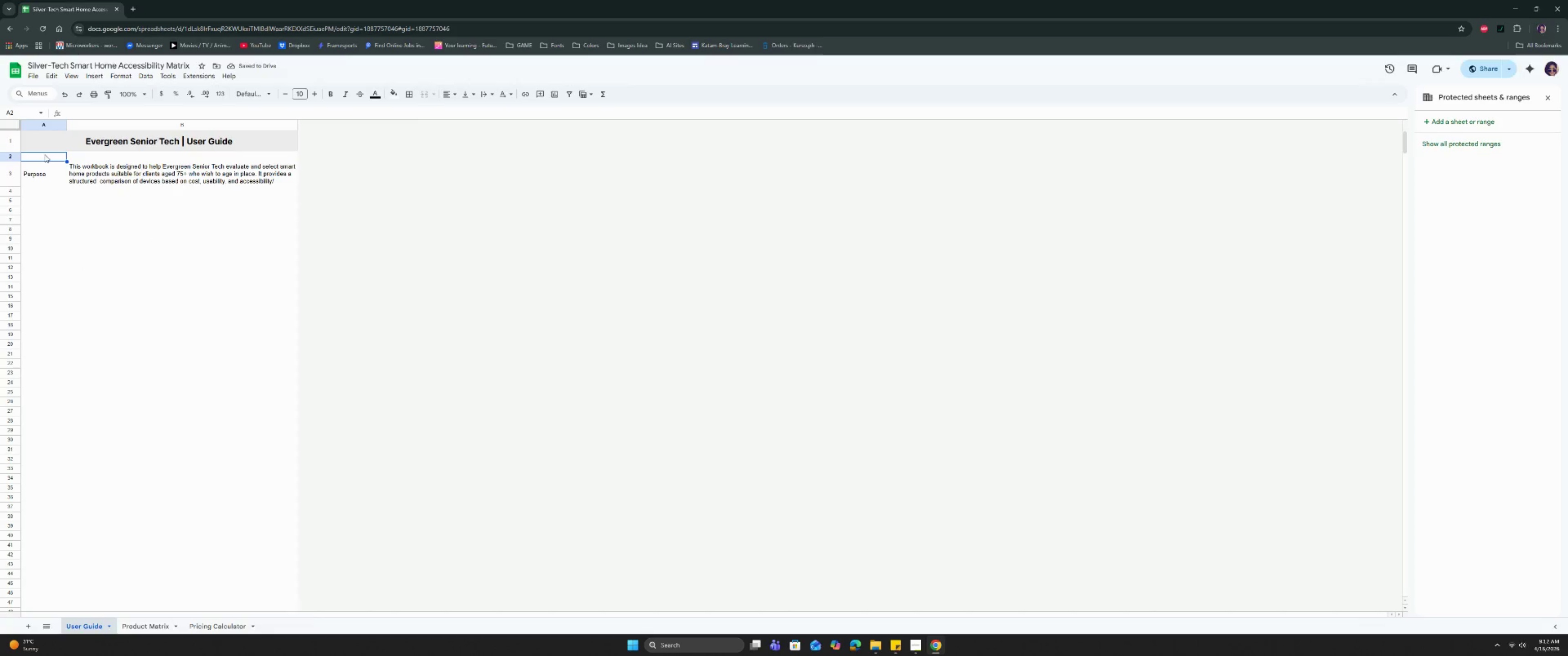 
hold_key(key=ControlLeft, duration=0.98)
 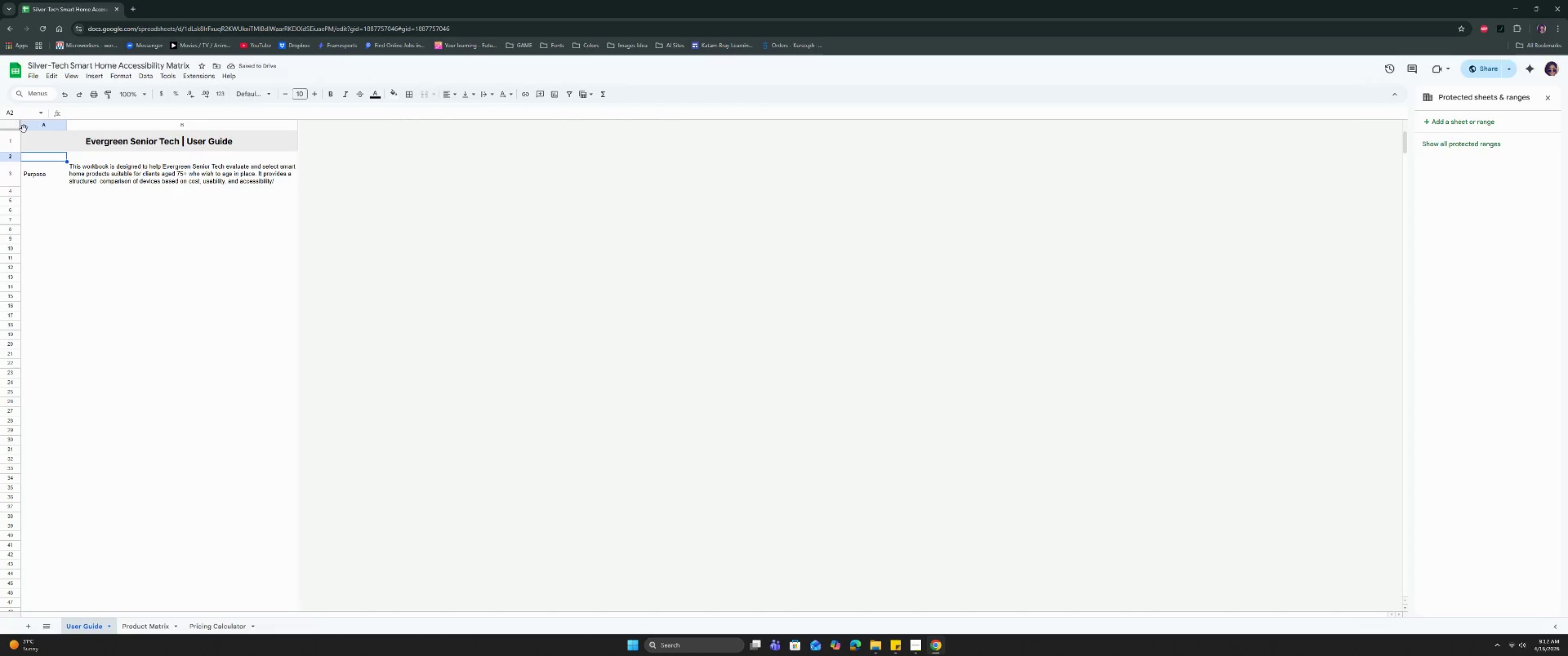 
hold_key(key=ShiftLeft, duration=0.92)
 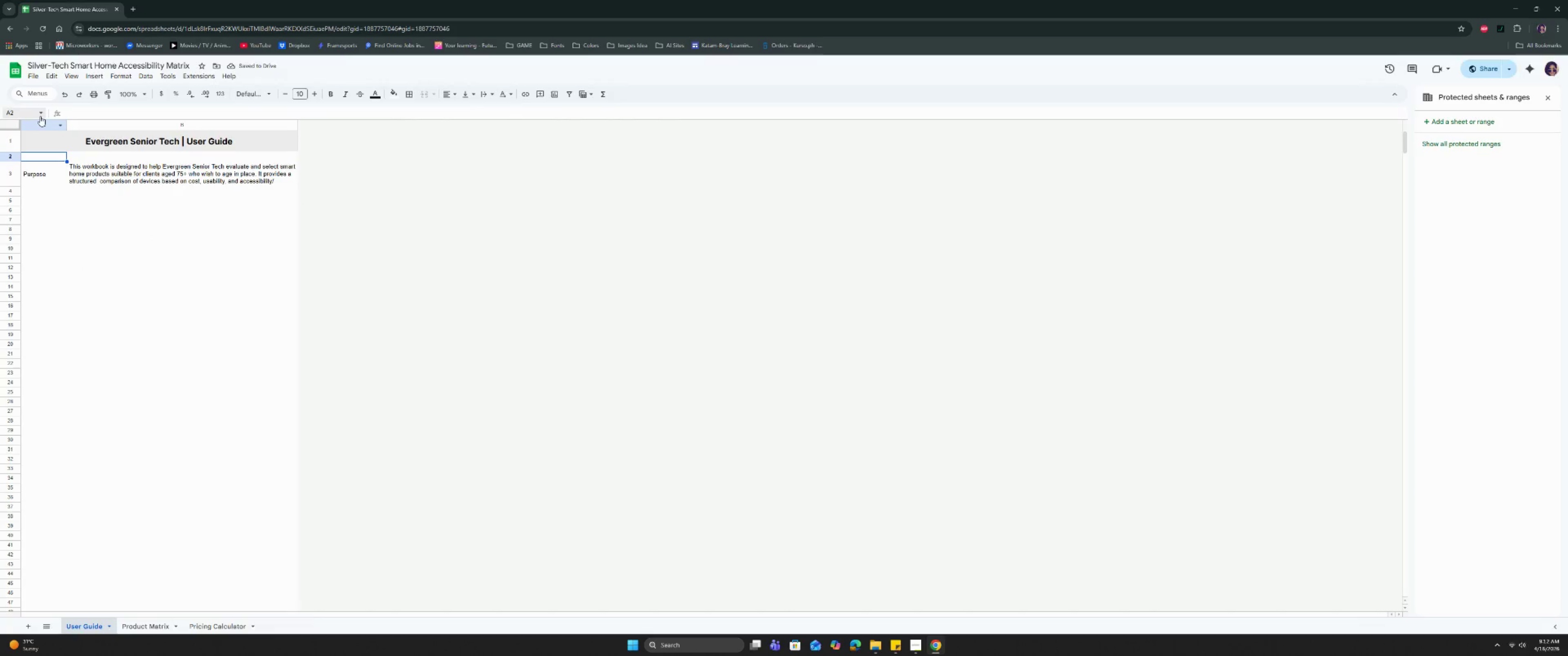 
left_click([44, 122])
 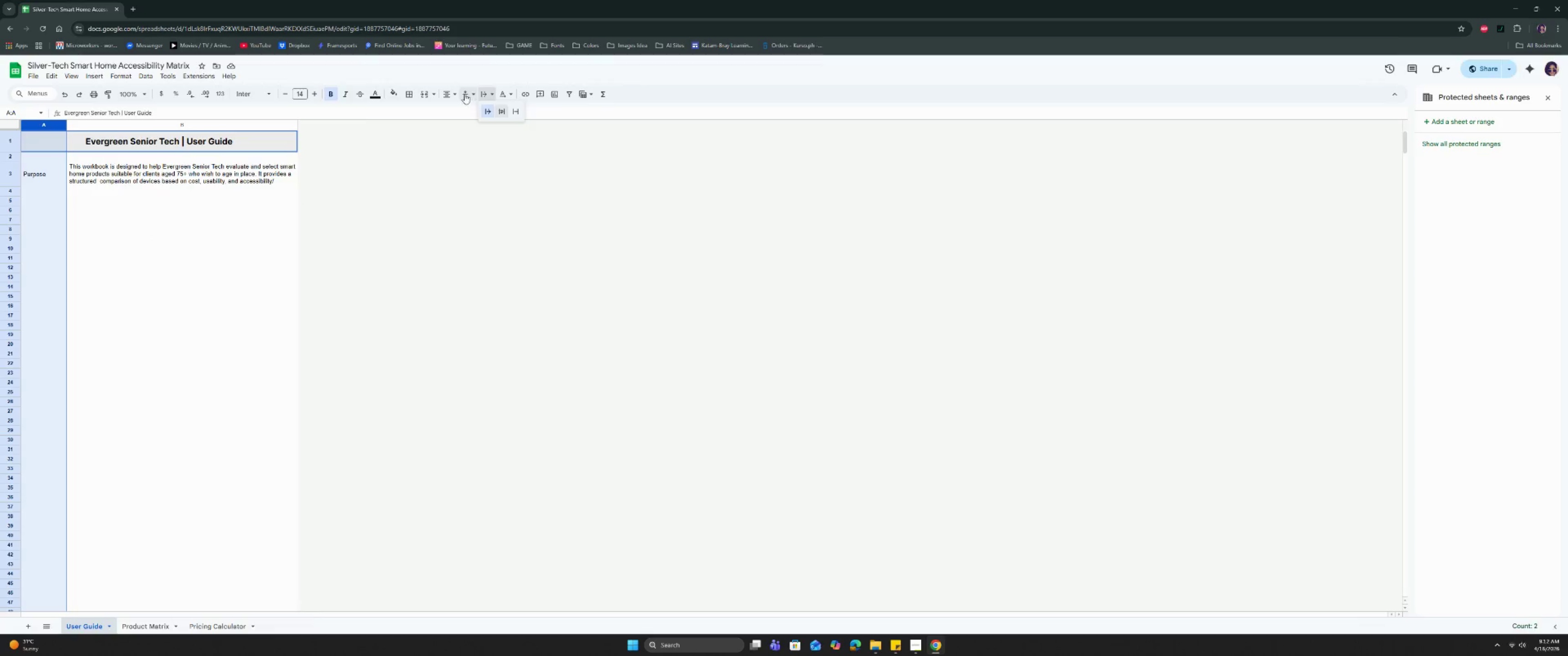 
double_click([482, 108])
 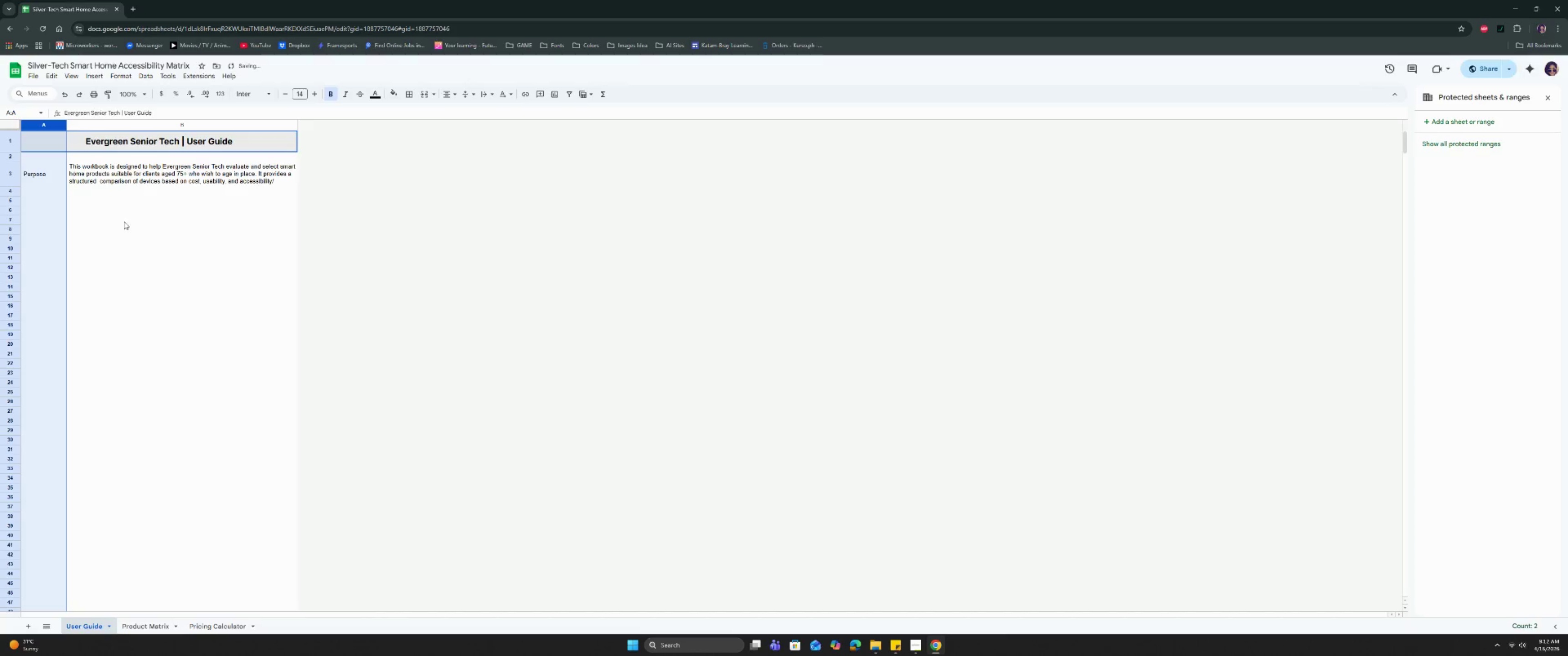 
left_click([121, 221])
 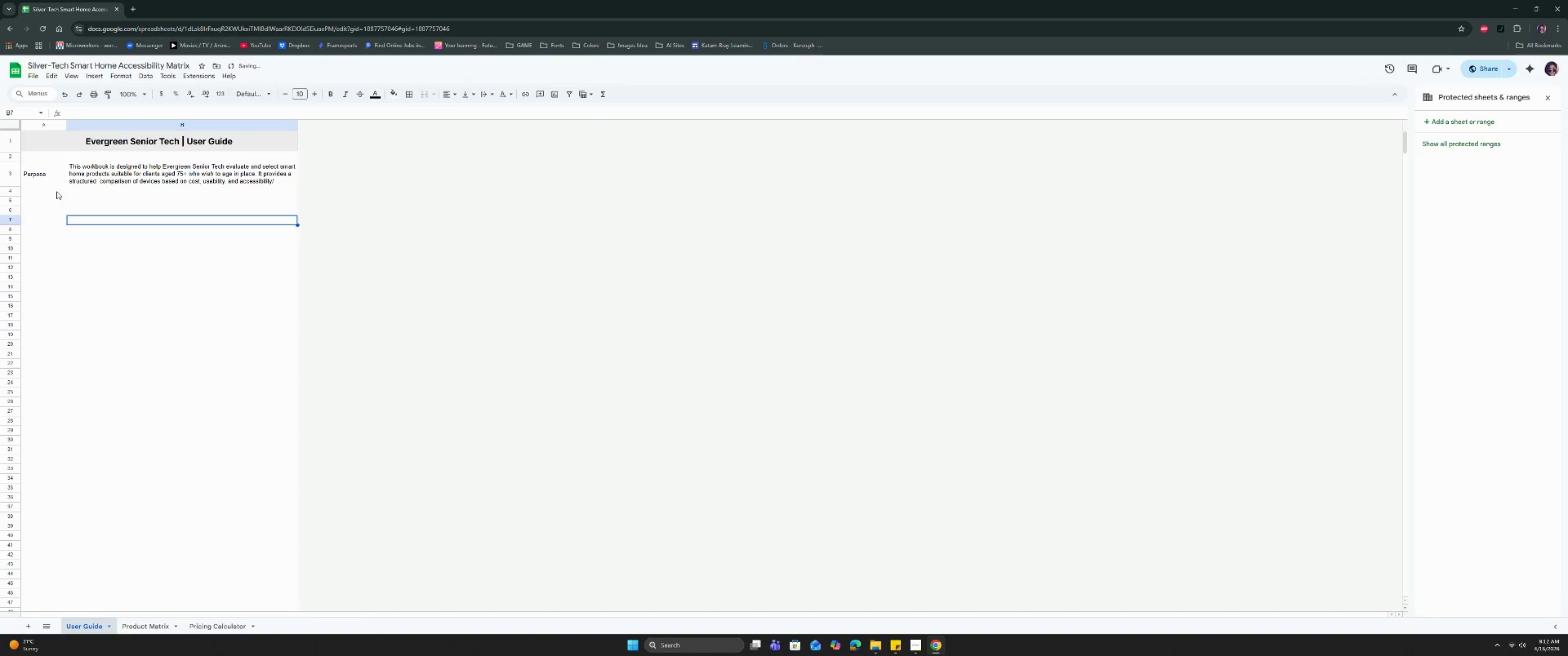 
left_click([51, 184])
 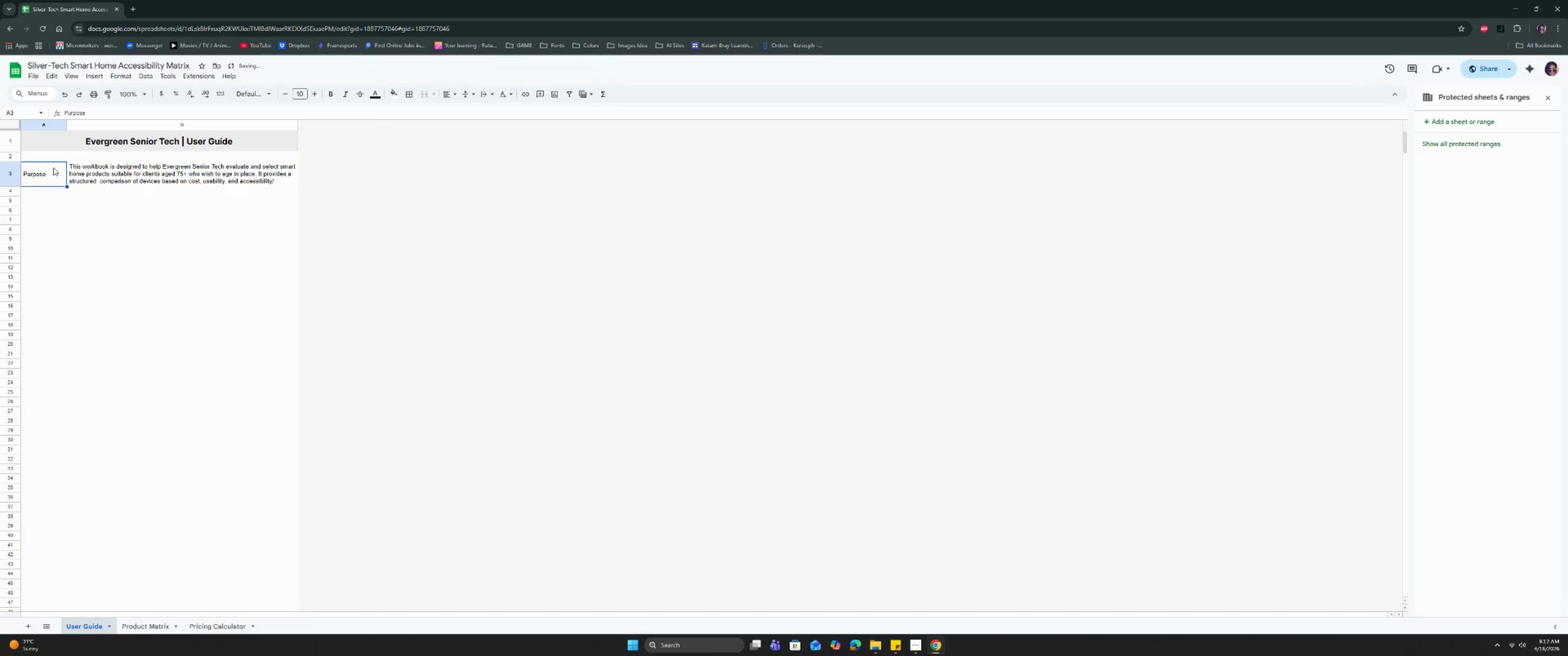 
left_click([72, 144])
 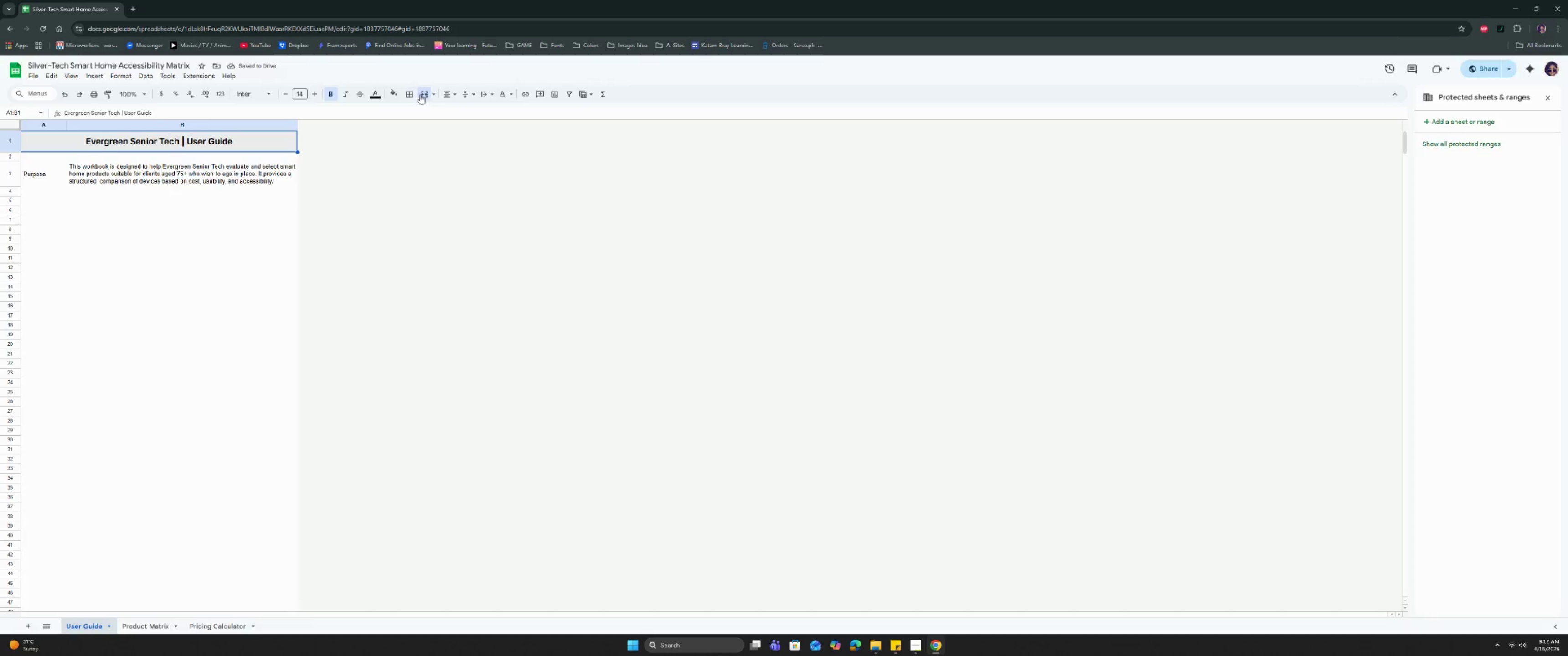 
left_click([408, 92])
 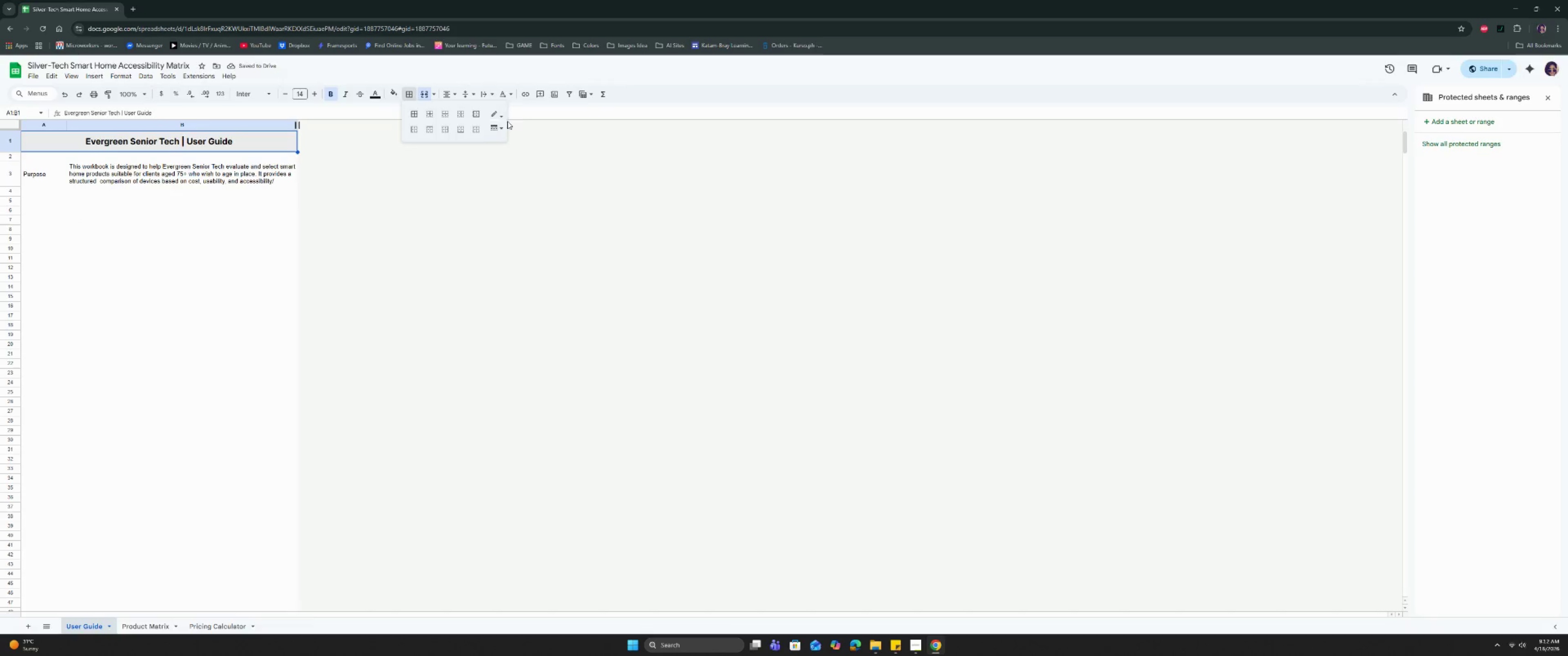 
left_click([498, 113])
 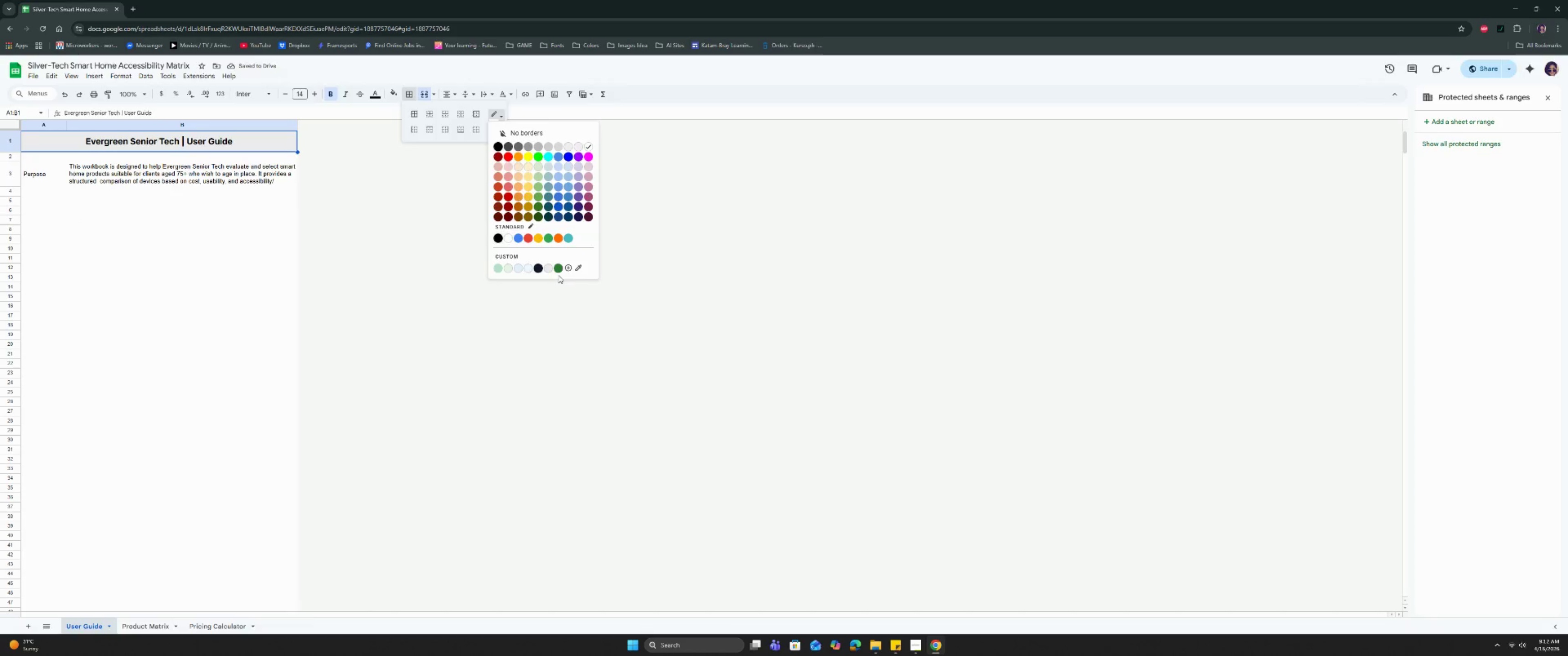 
left_click([557, 267])
 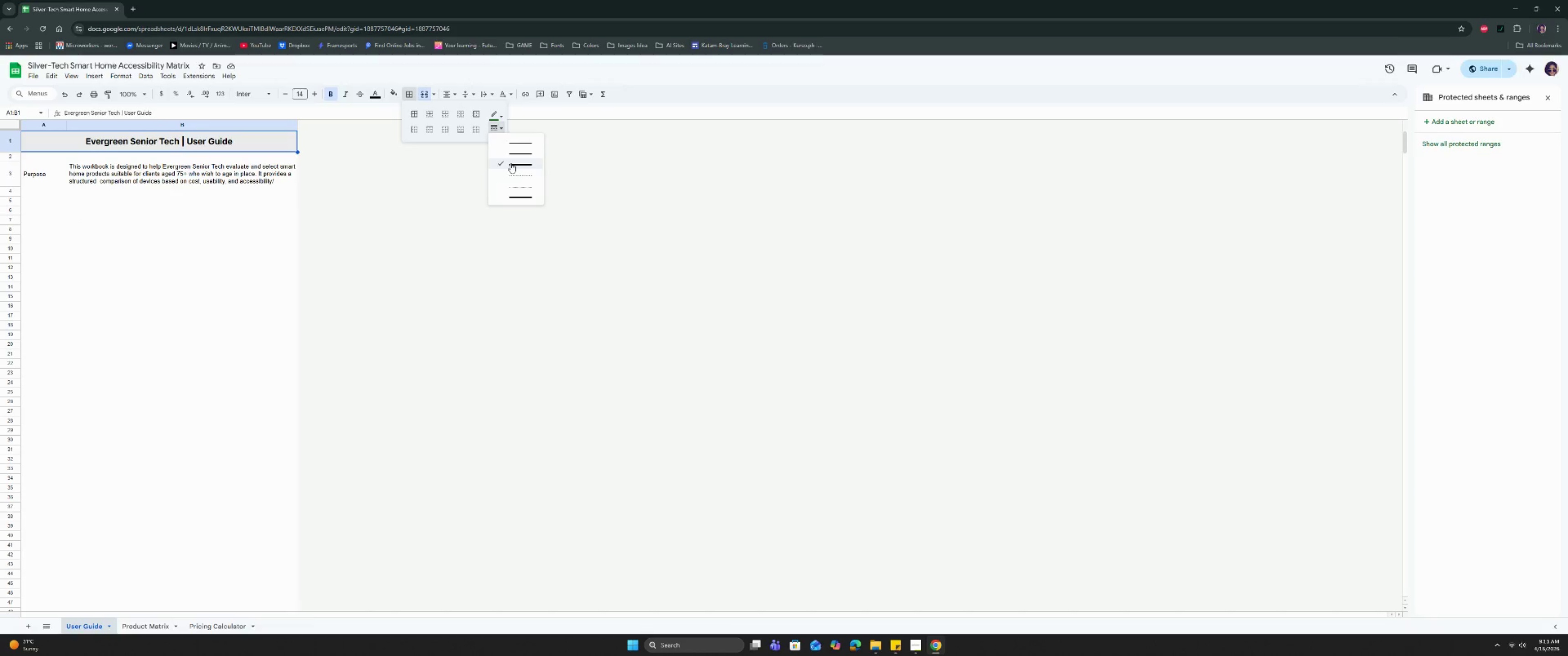 
left_click([471, 111])
 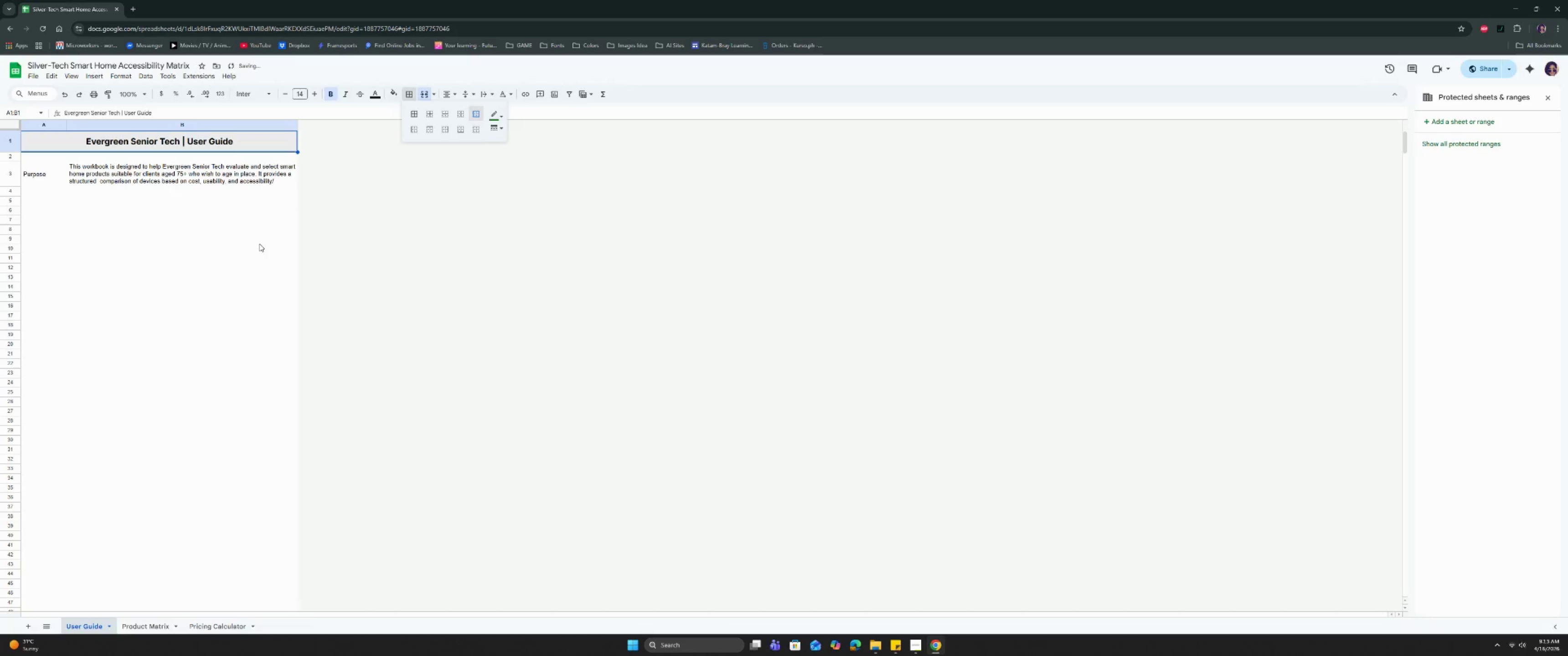 
left_click([201, 273])
 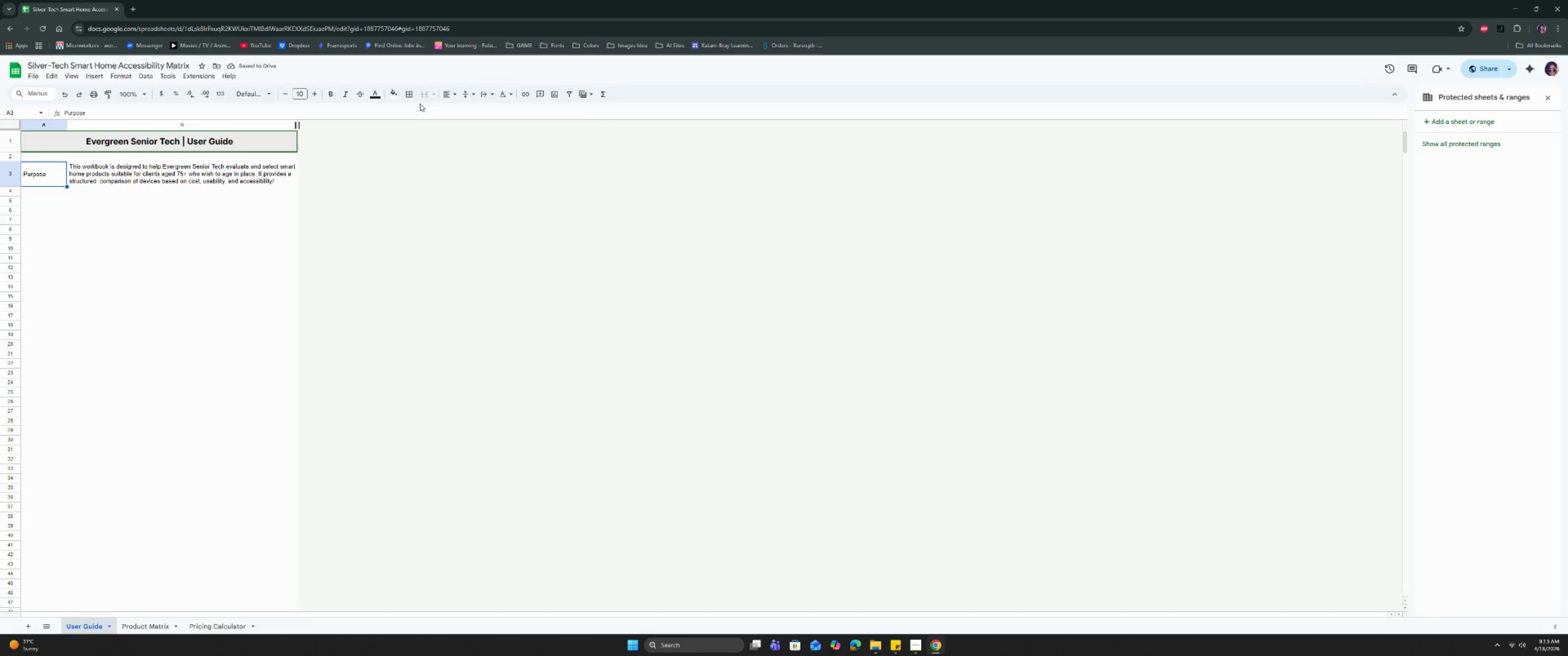 
left_click([395, 94])
 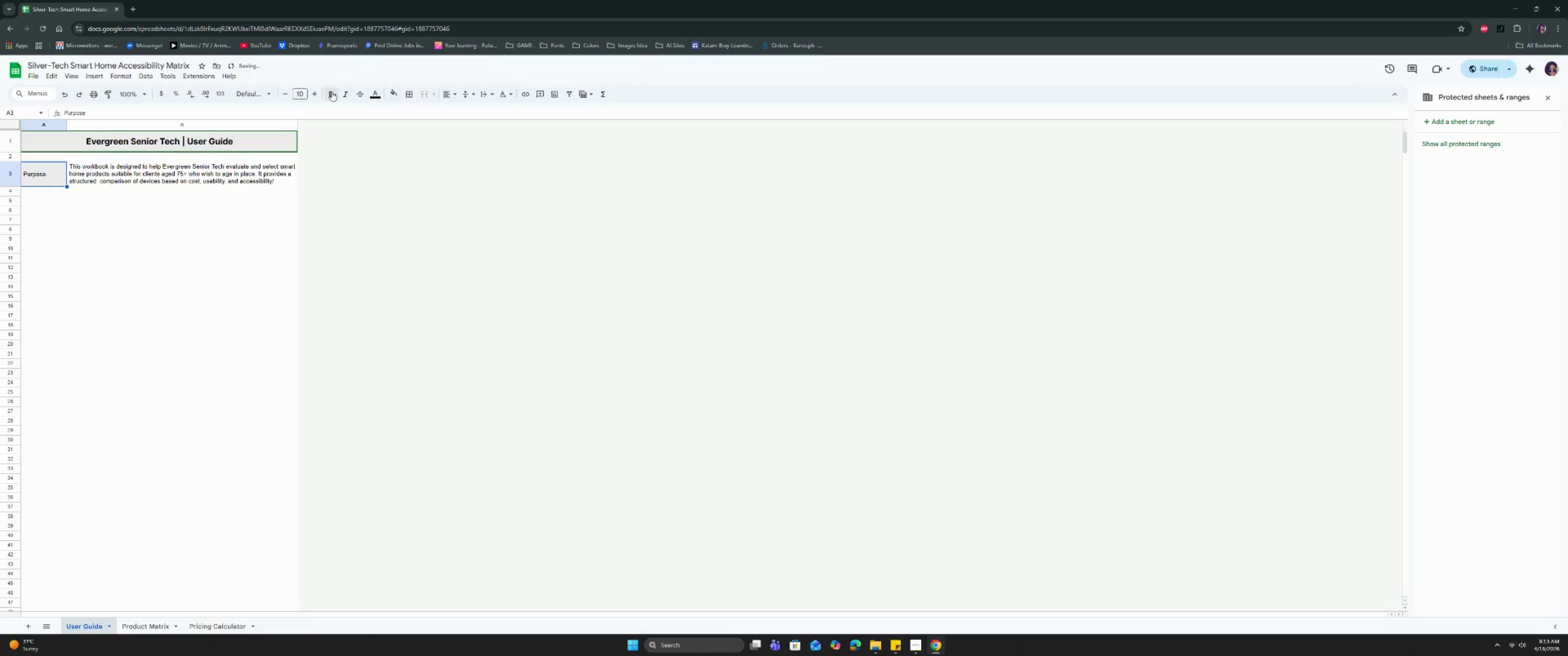 
triple_click([49, 179])
 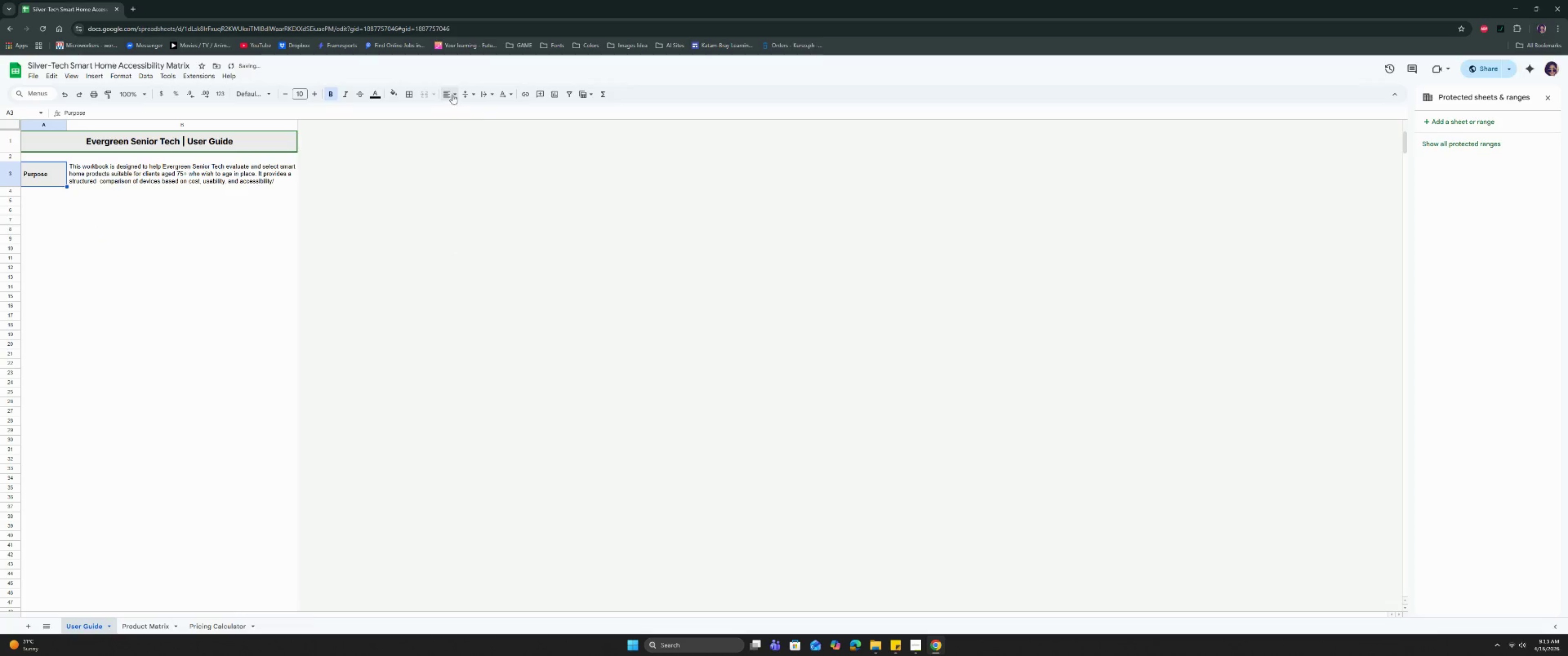 
double_click([464, 109])
 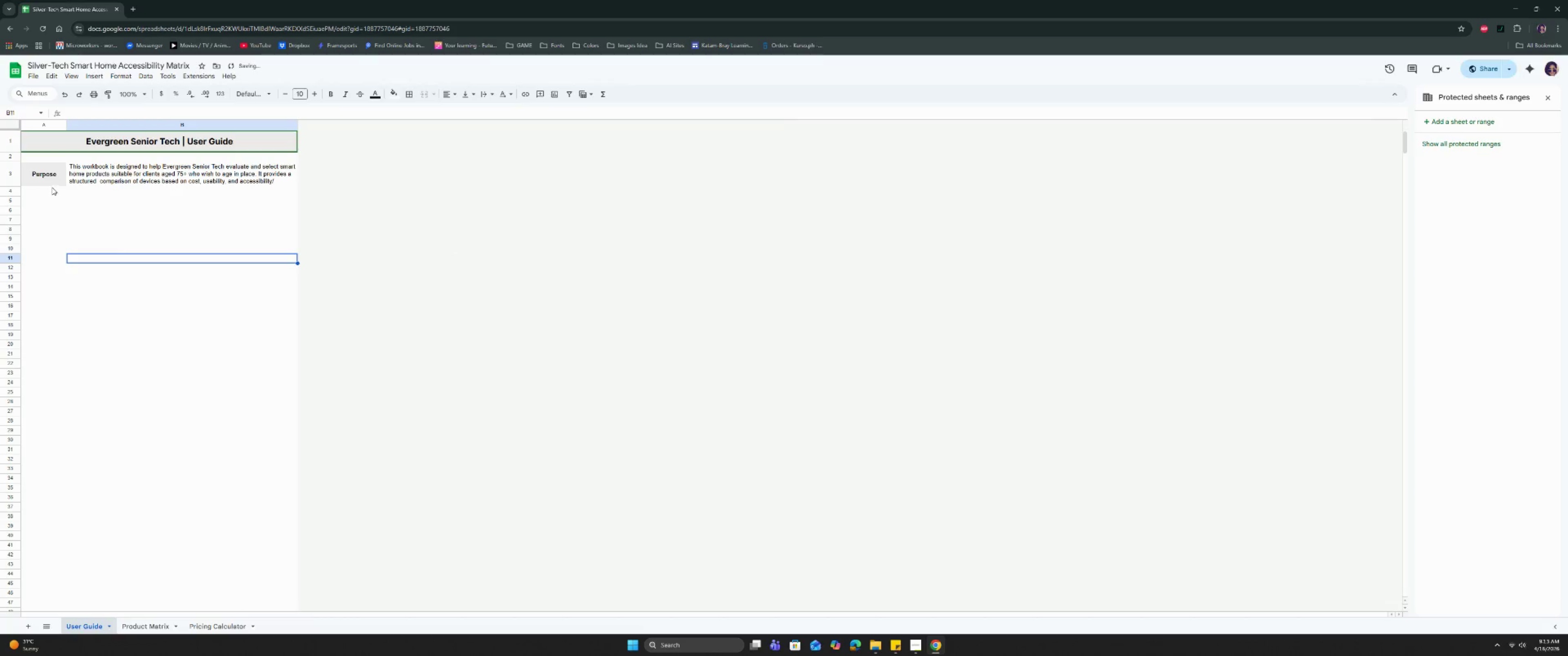 
left_click_drag(start_coordinate=[51, 180], to_coordinate=[105, 179])
 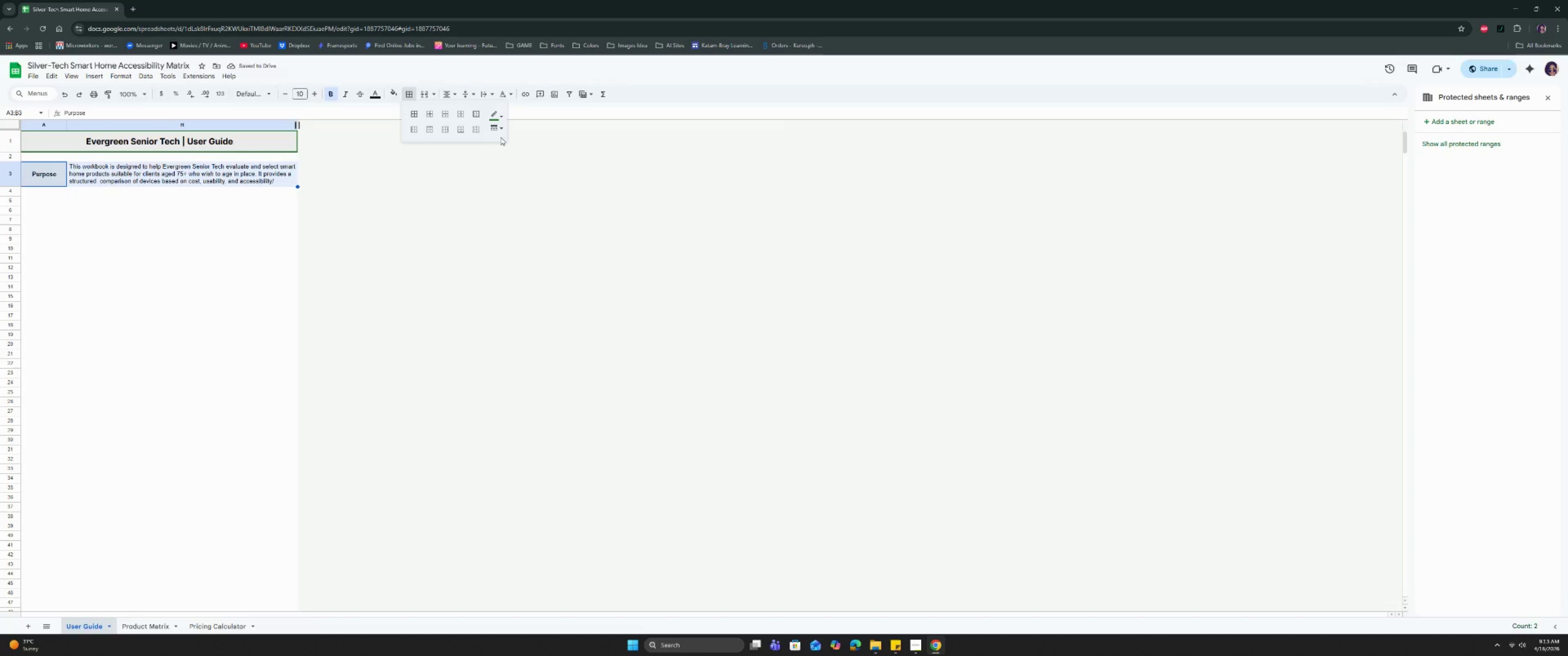 
left_click([502, 113])
 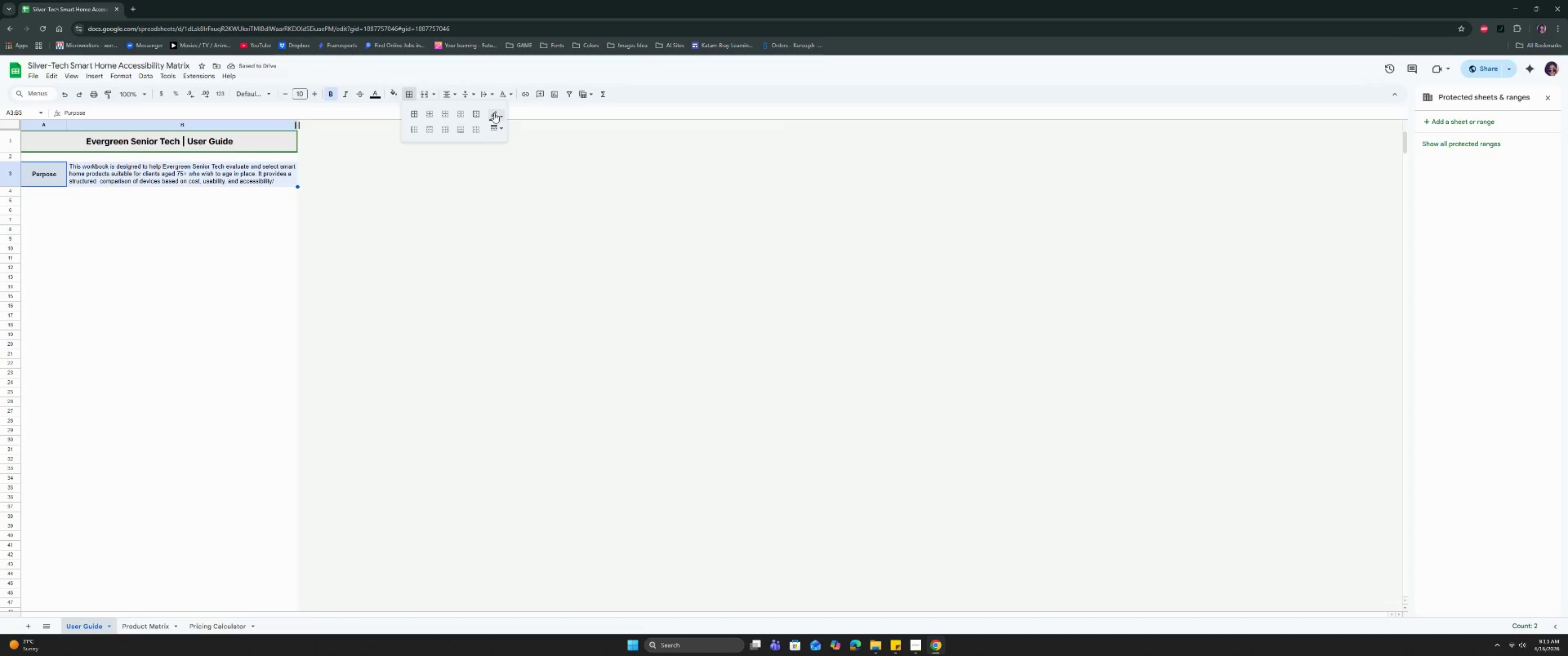 
double_click([492, 130])
 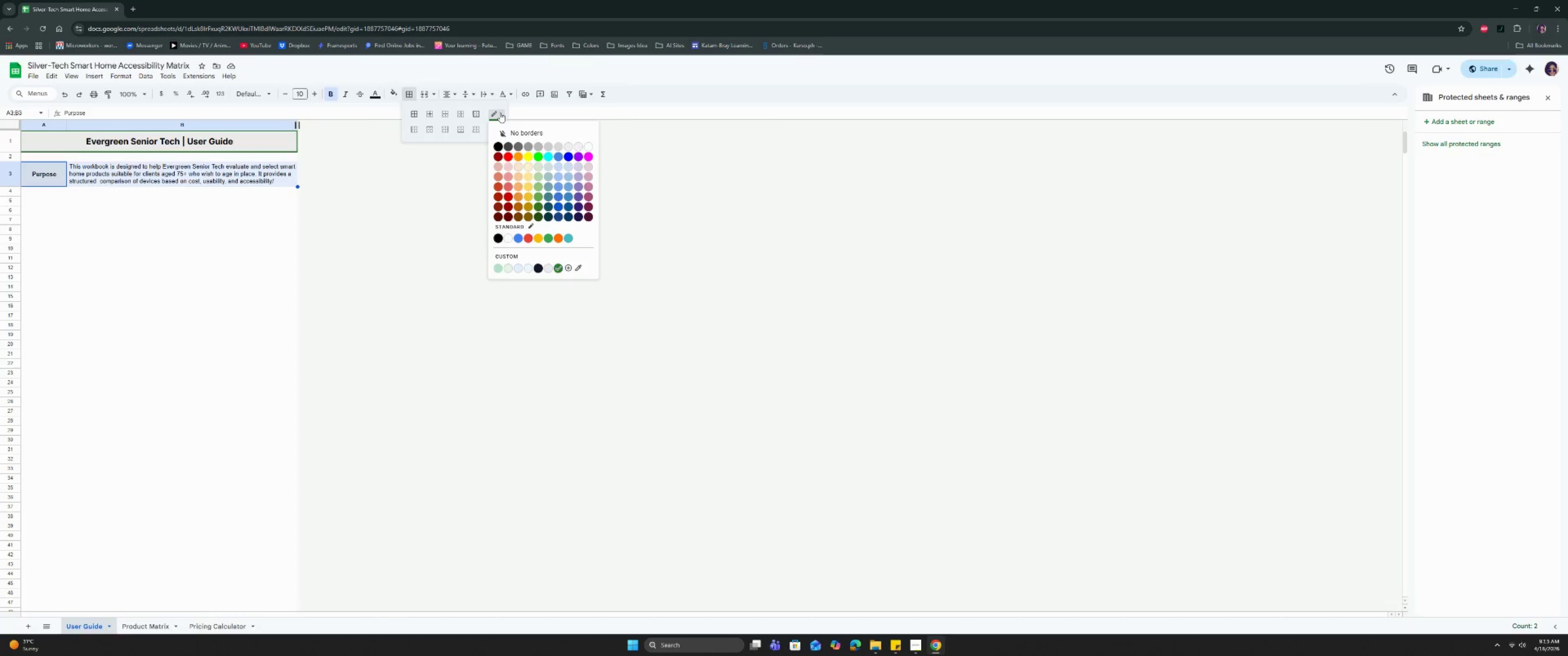 
wait(7.02)
 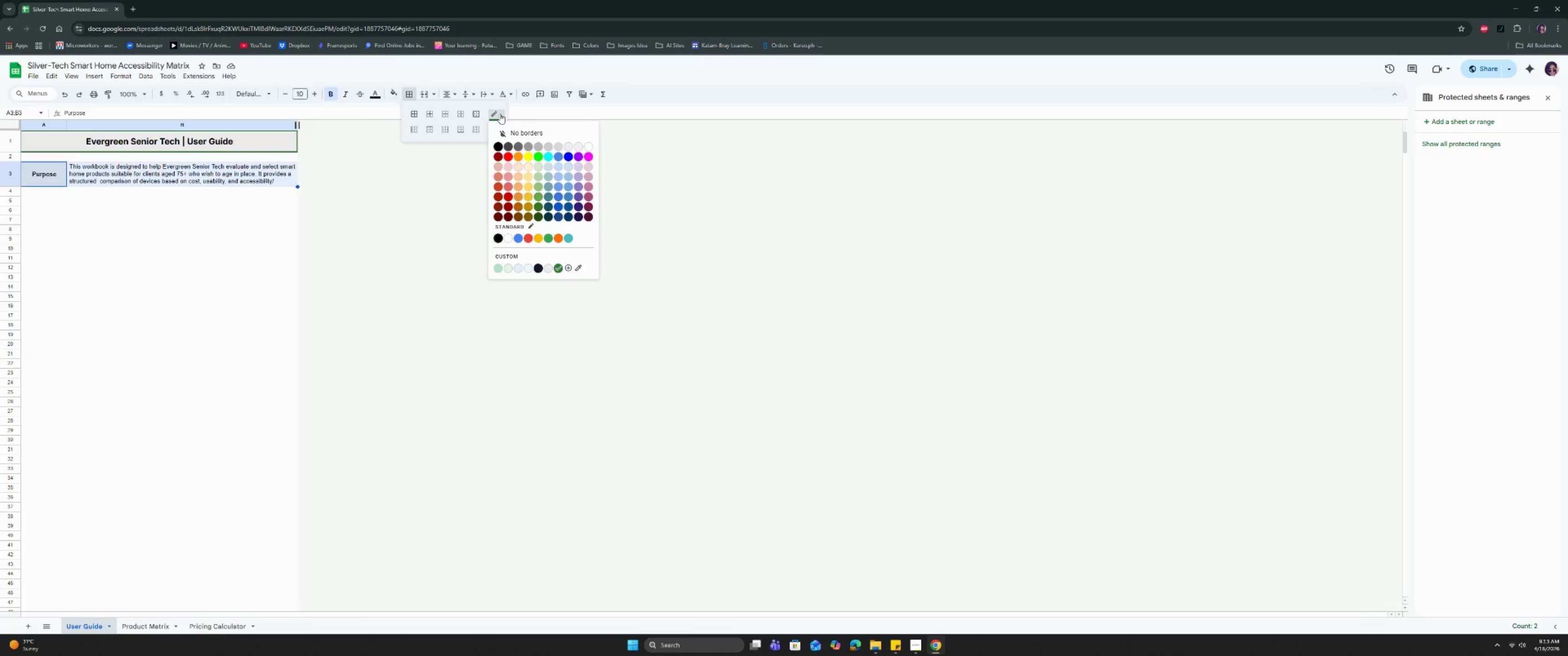 
left_click([495, 112])
 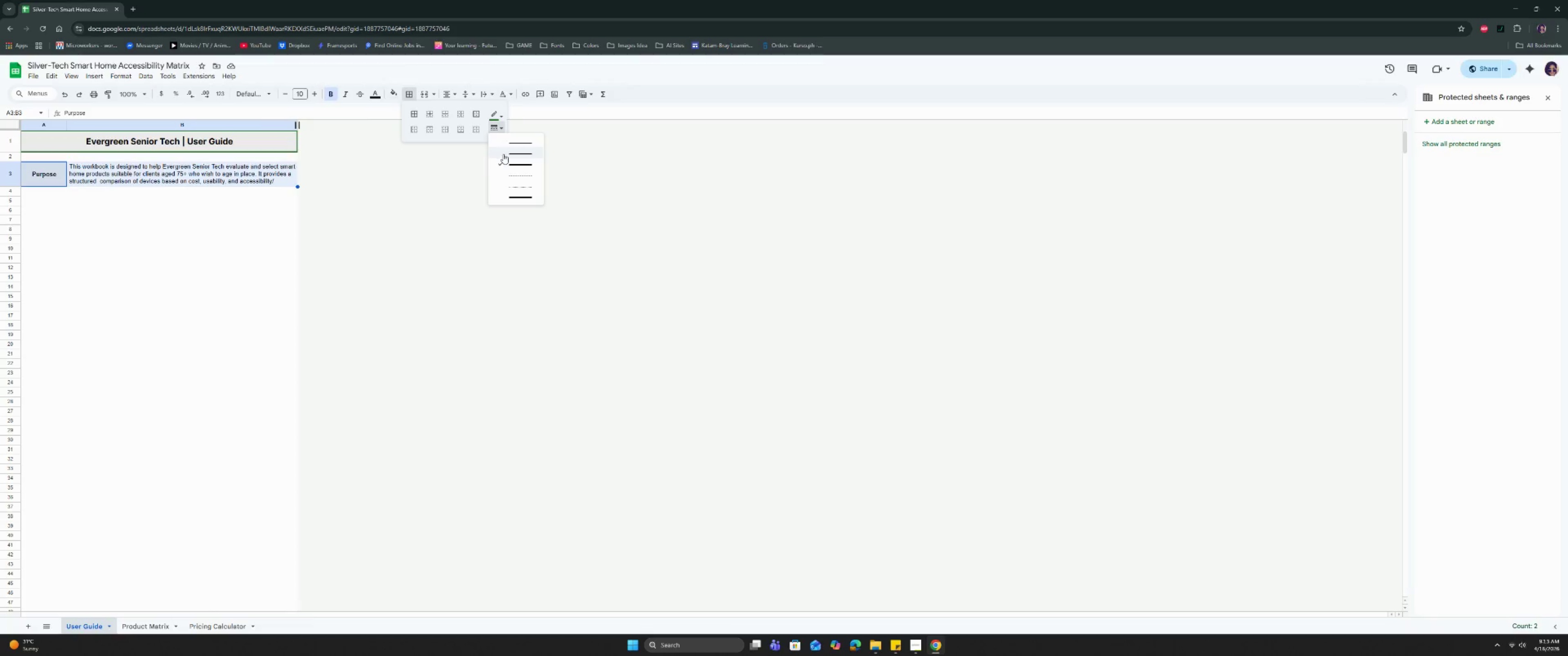 
left_click([506, 143])
 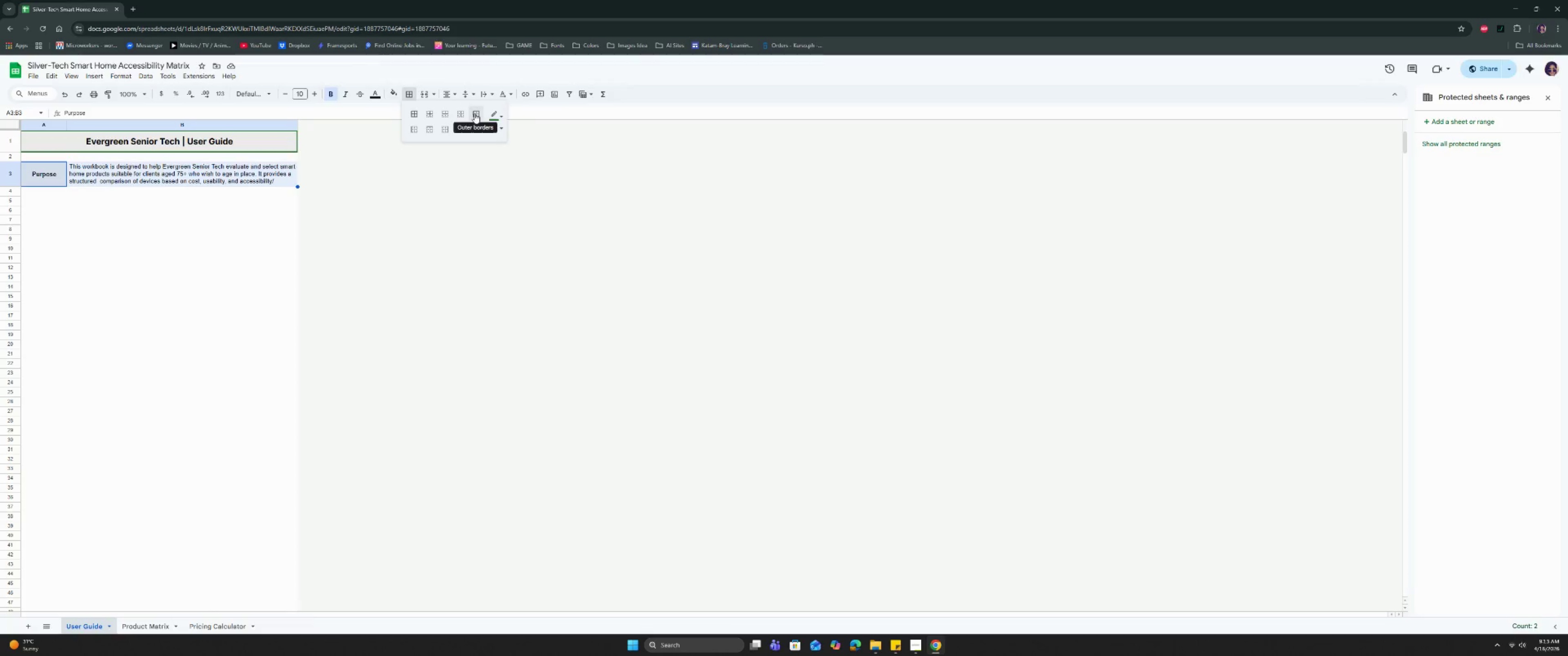 
left_click([475, 113])
 